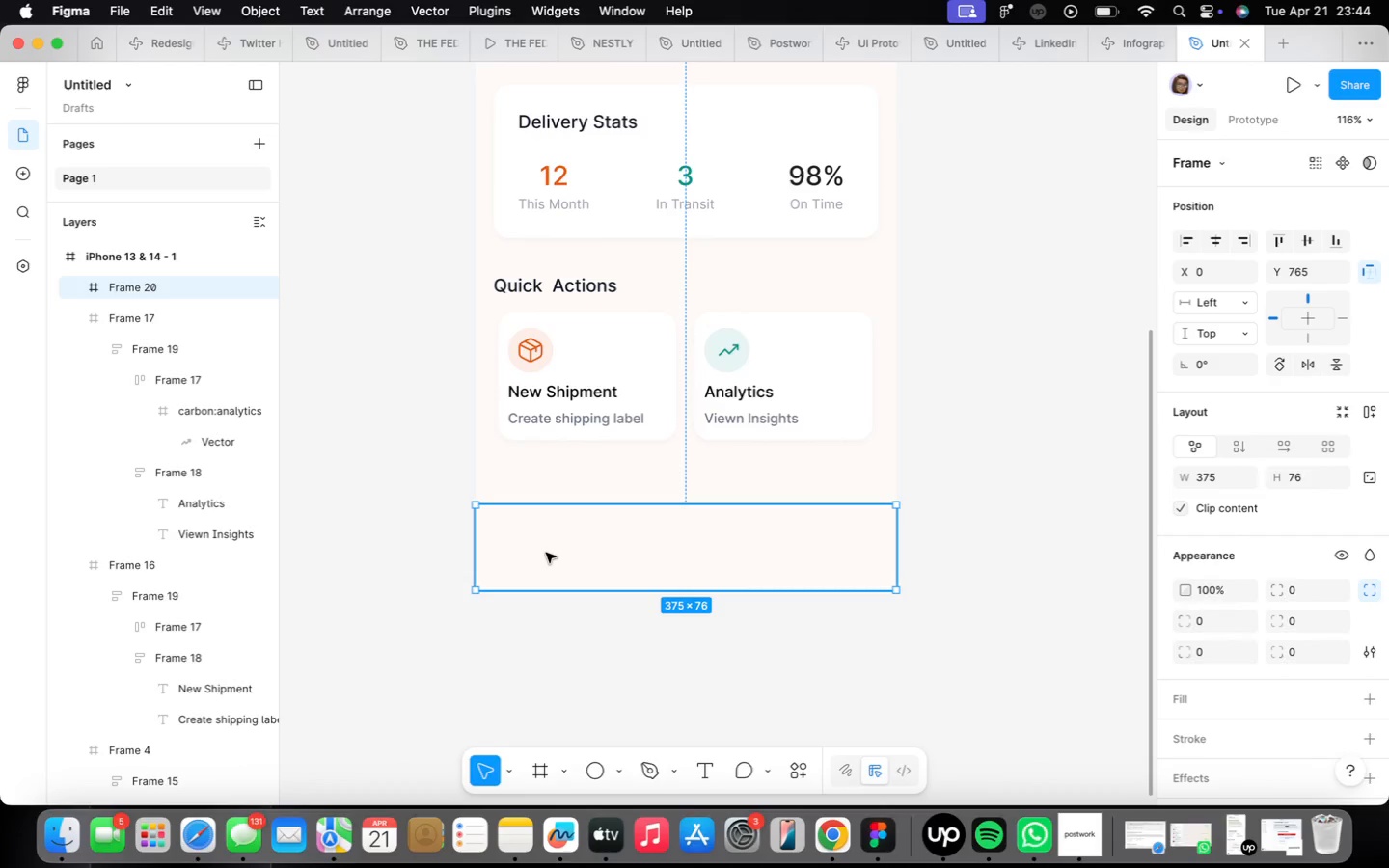 
wait(25.21)
 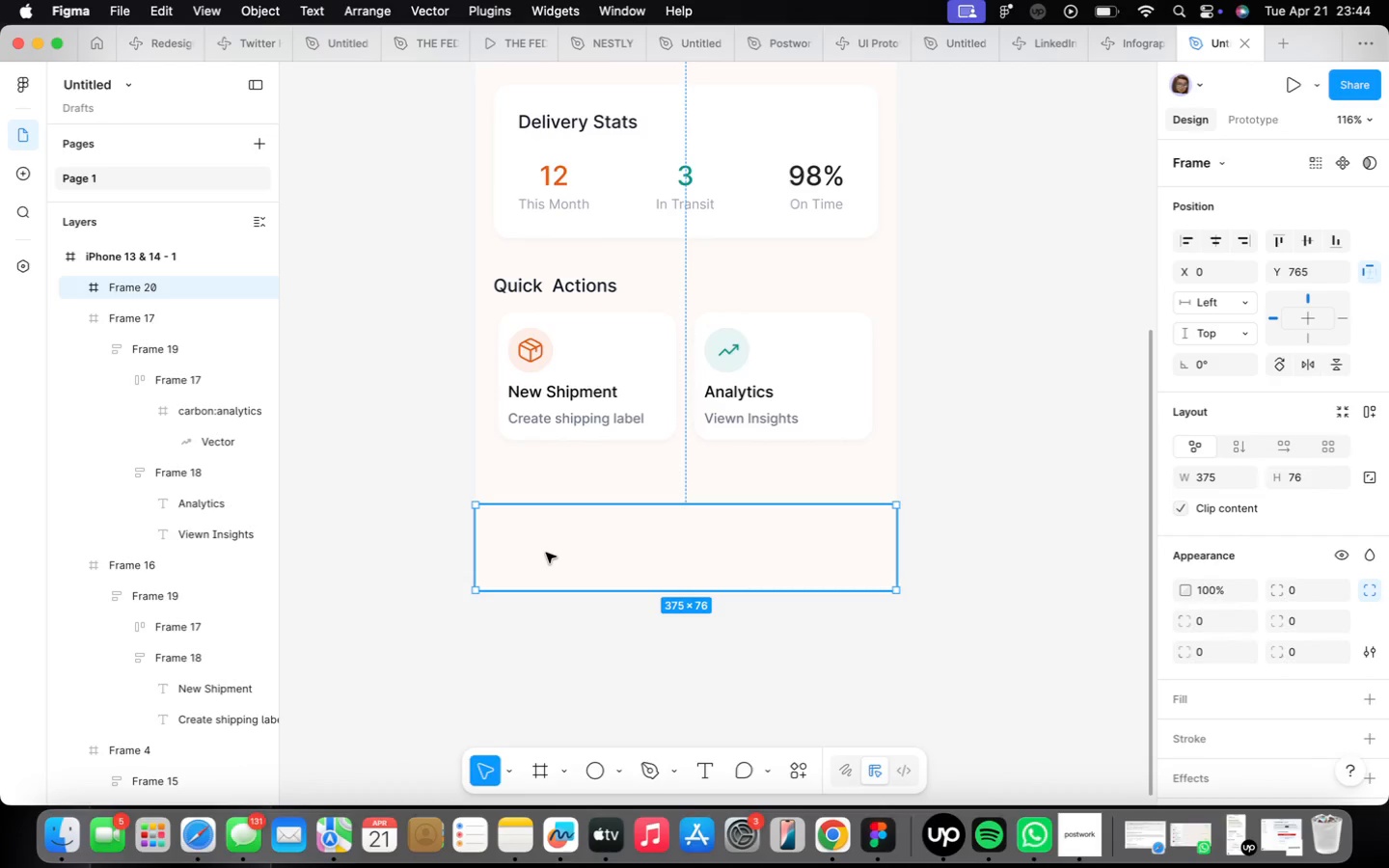 
scroll: coordinate [1255, 652], scroll_direction: down, amount: 4.0
 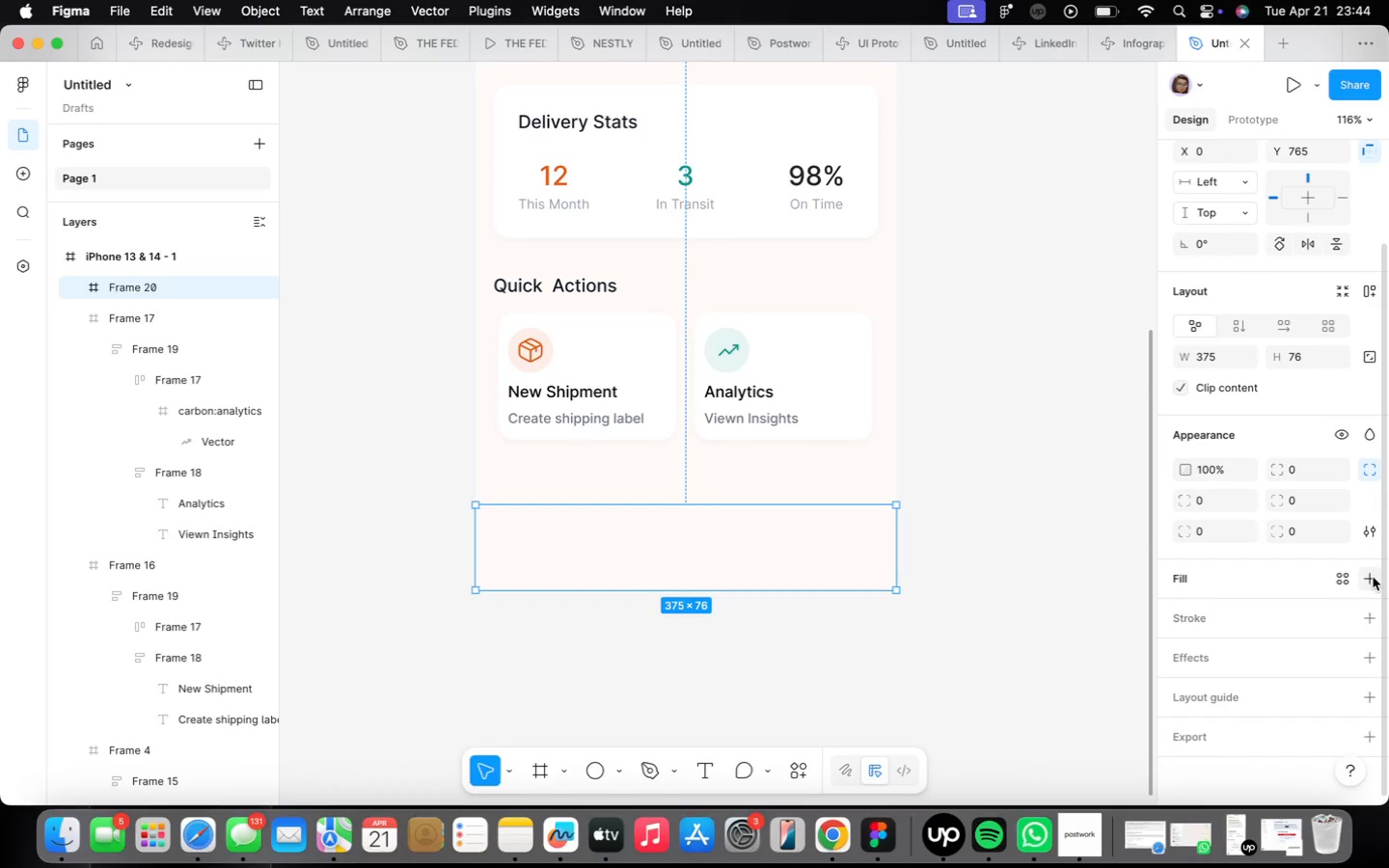 
left_click([1373, 577])
 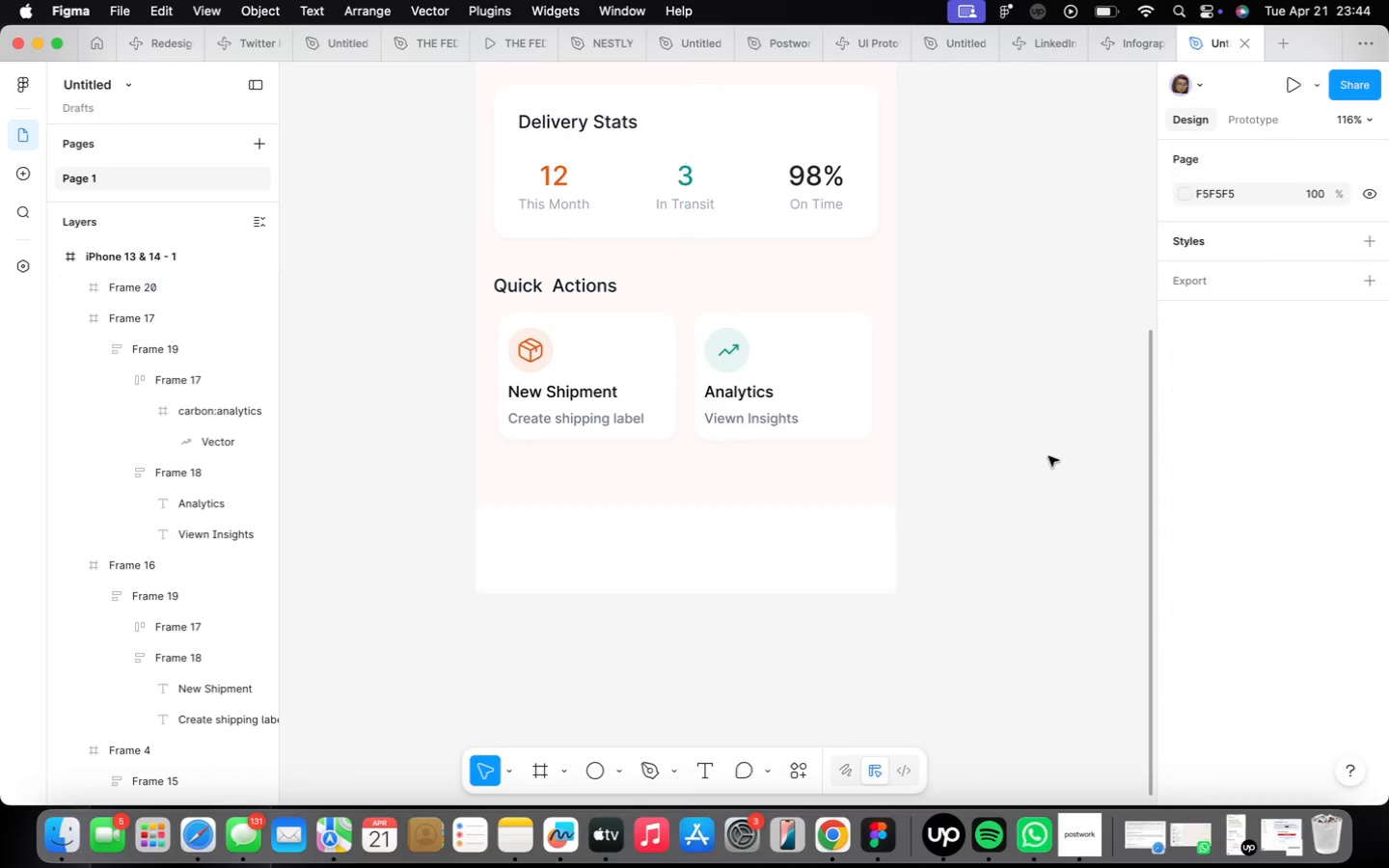 
wait(6.07)
 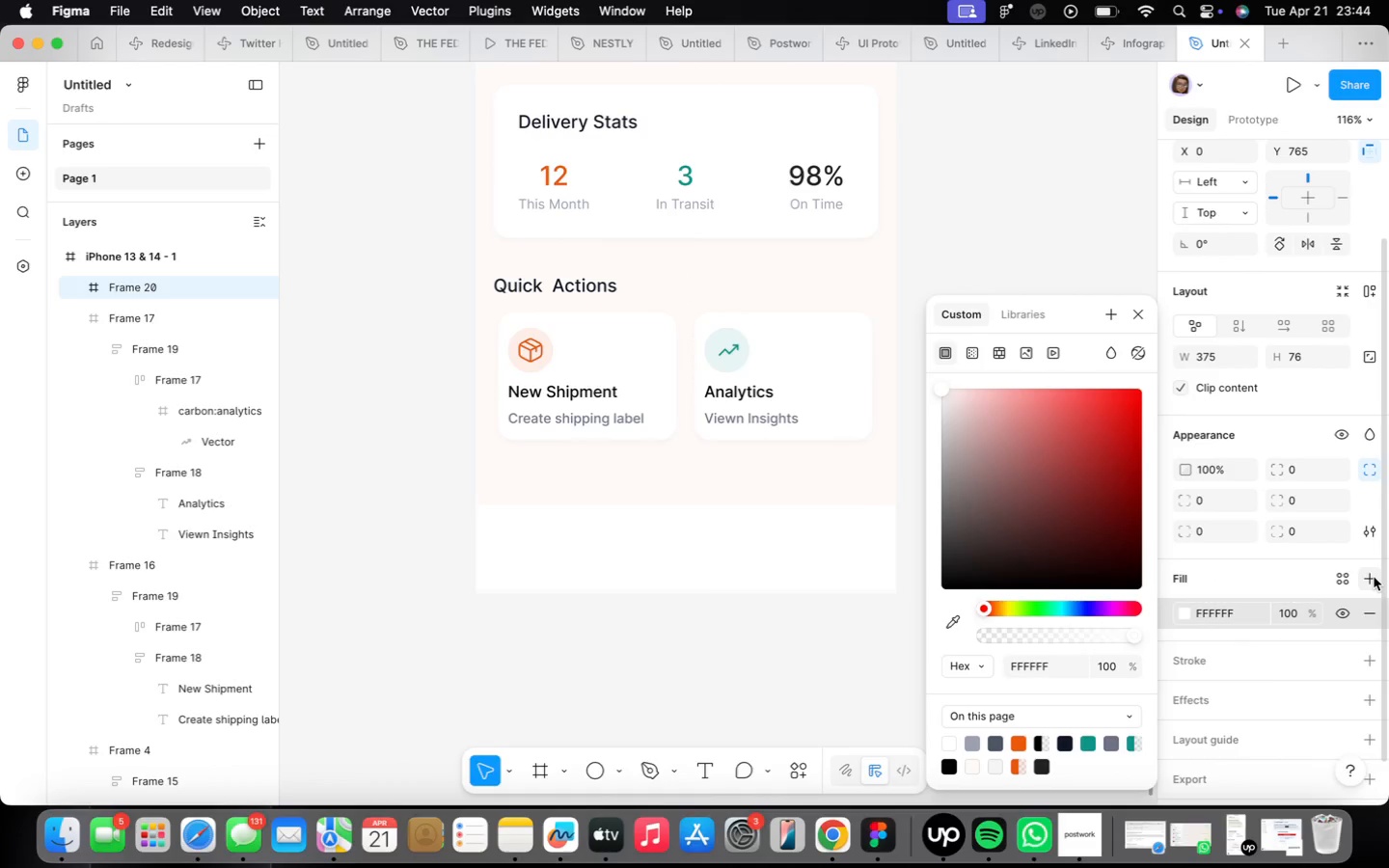 
left_click([587, 529])
 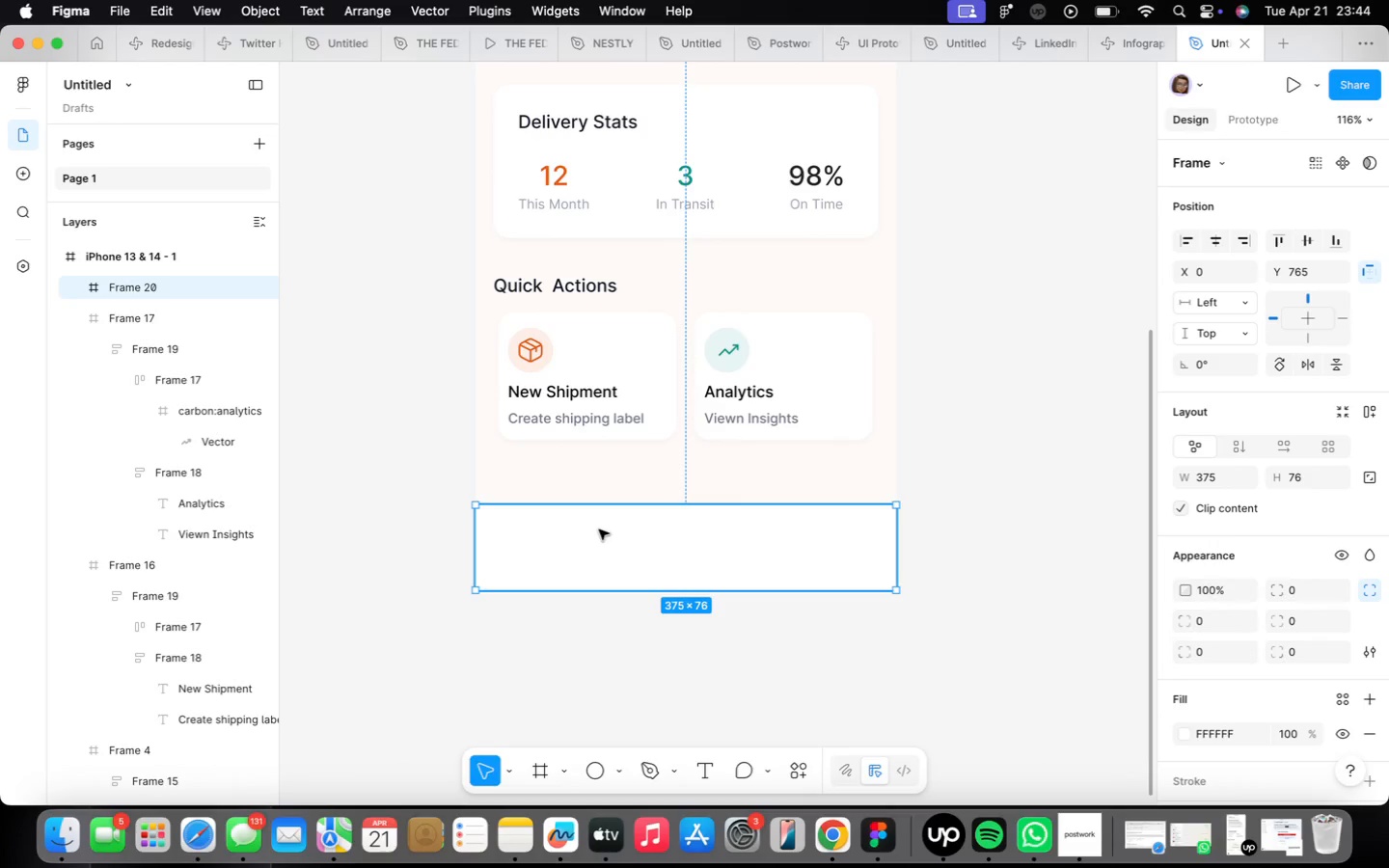 
scroll: coordinate [598, 533], scroll_direction: up, amount: 2.0
 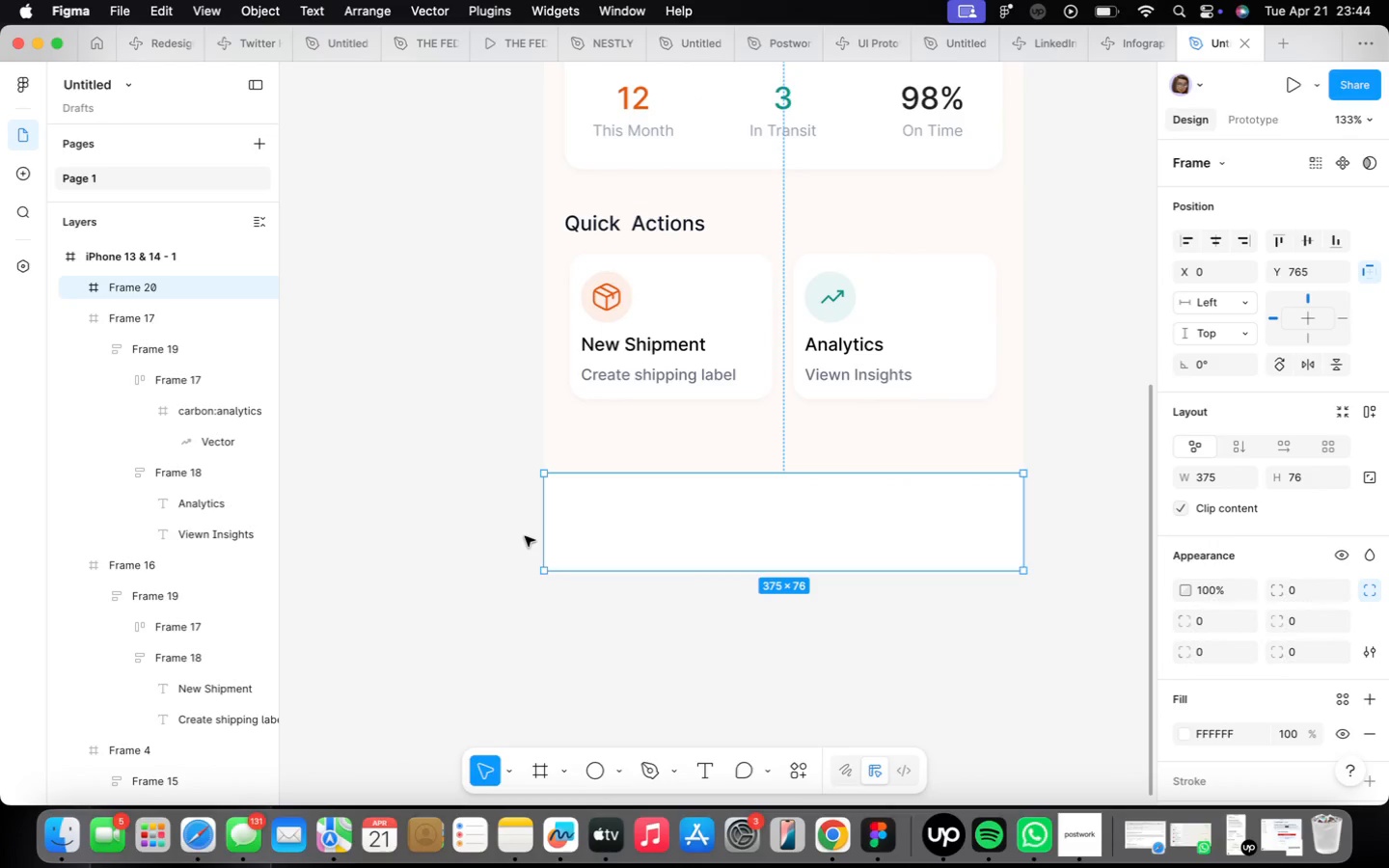 
wait(9.29)
 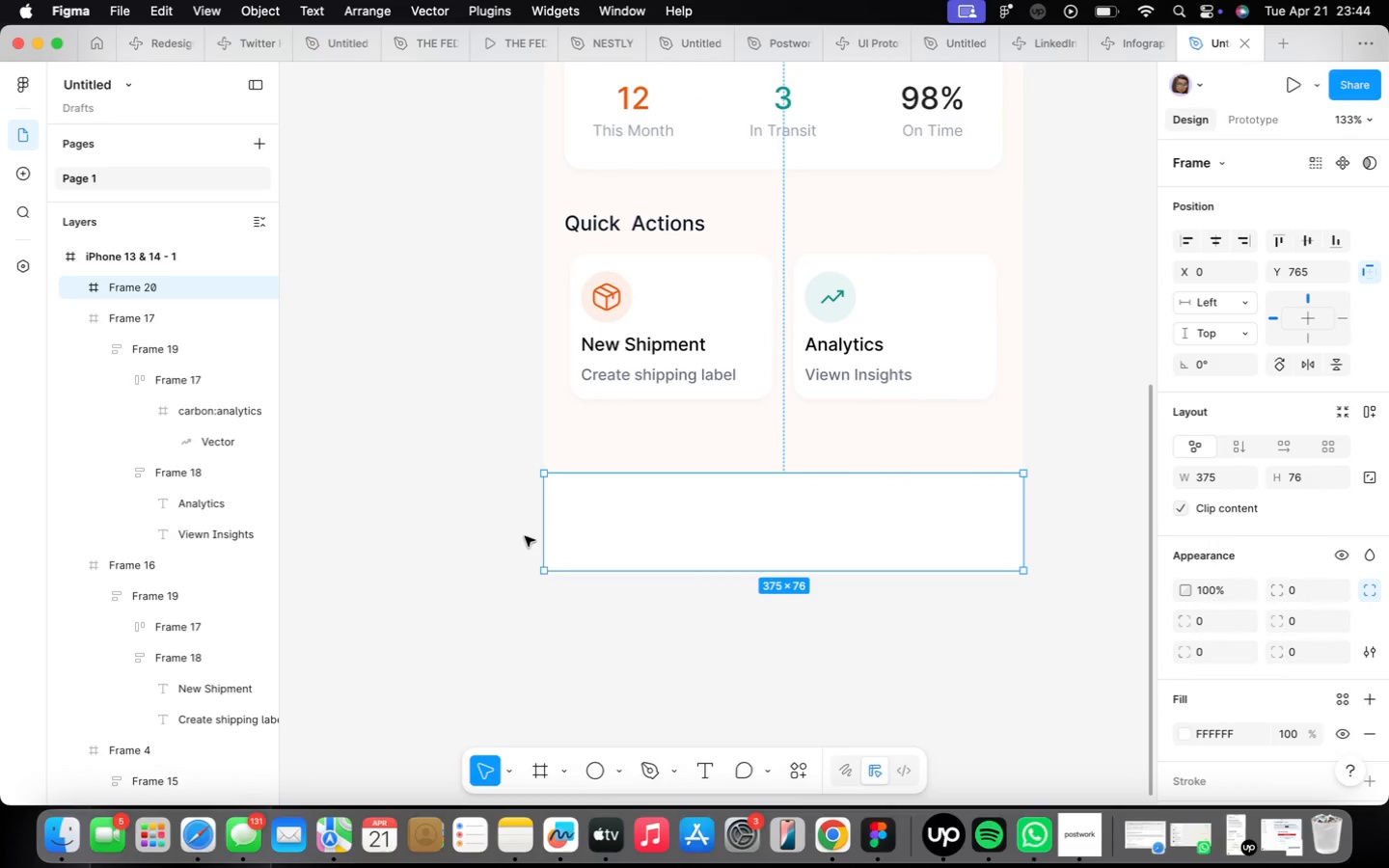 
left_click([488, 557])
 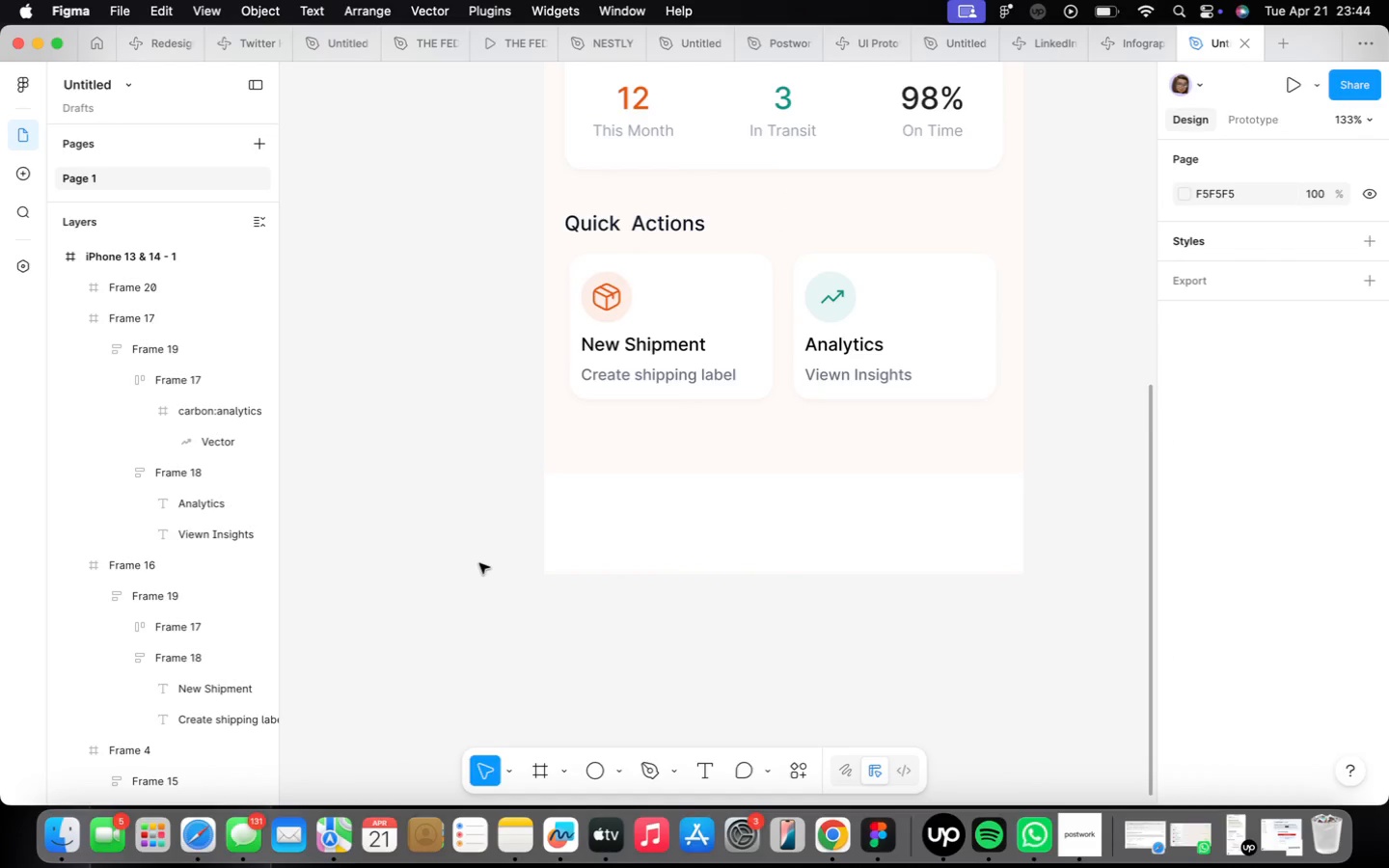 
key(T)
 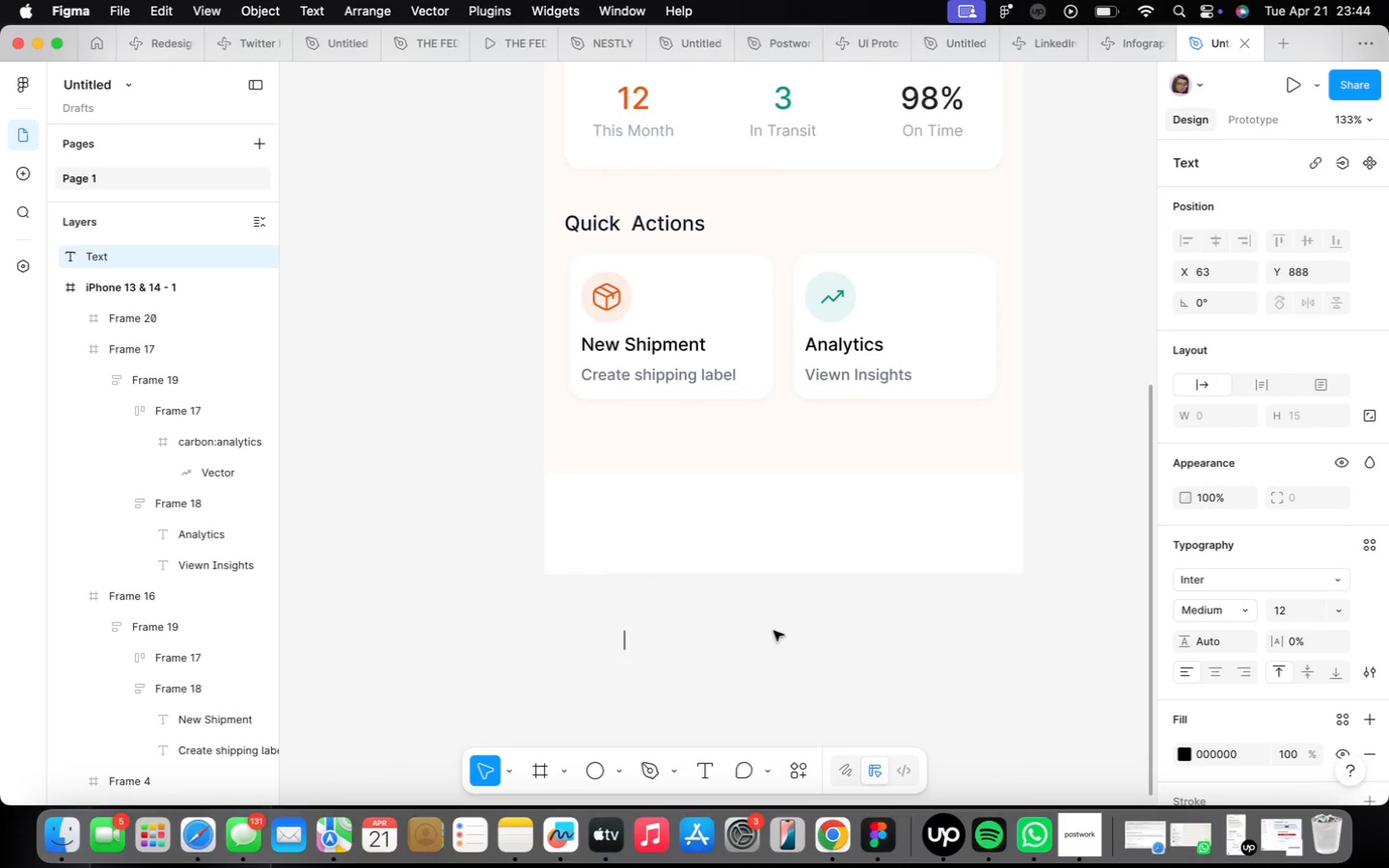 
type(Home)
 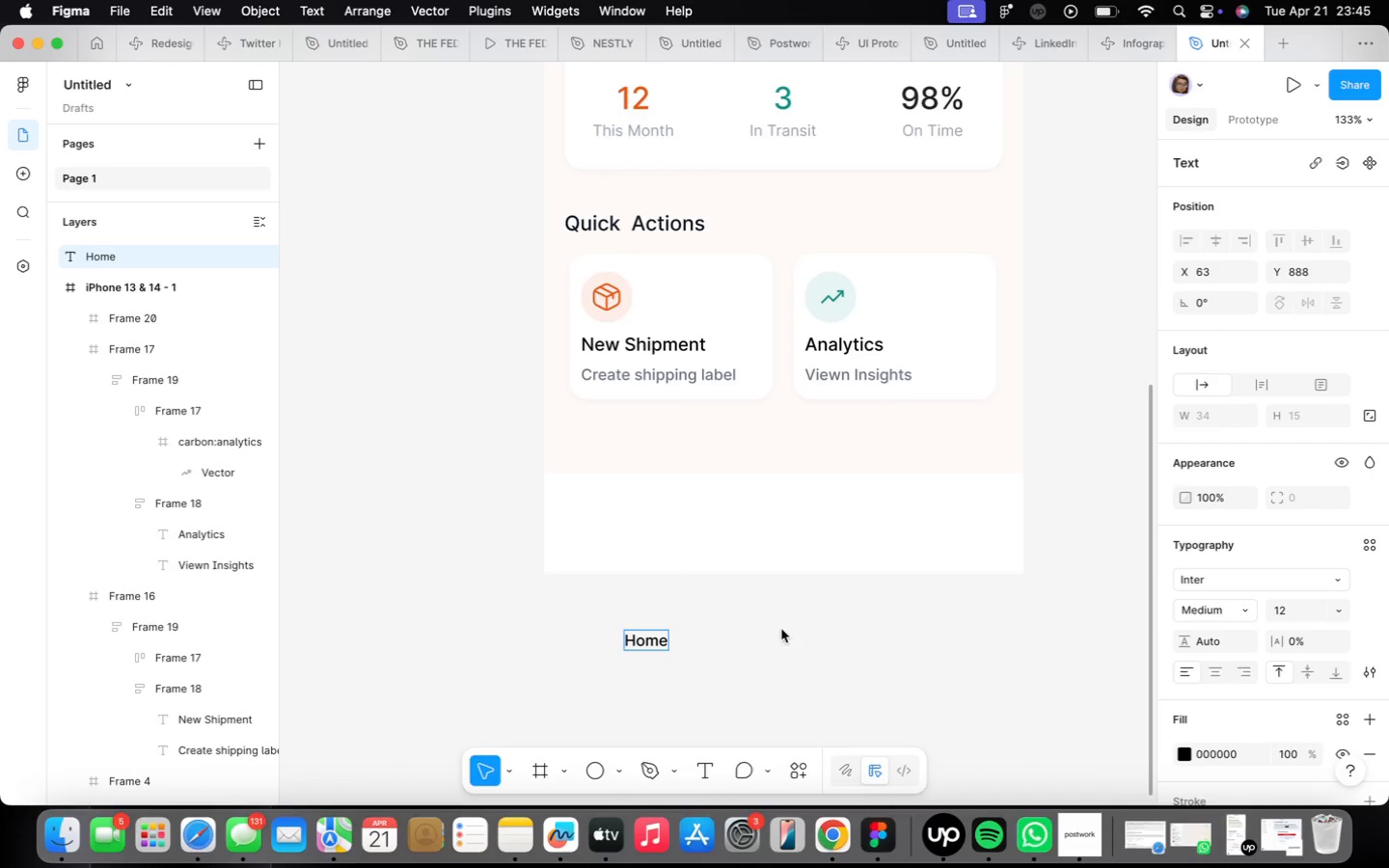 
left_click([819, 624])
 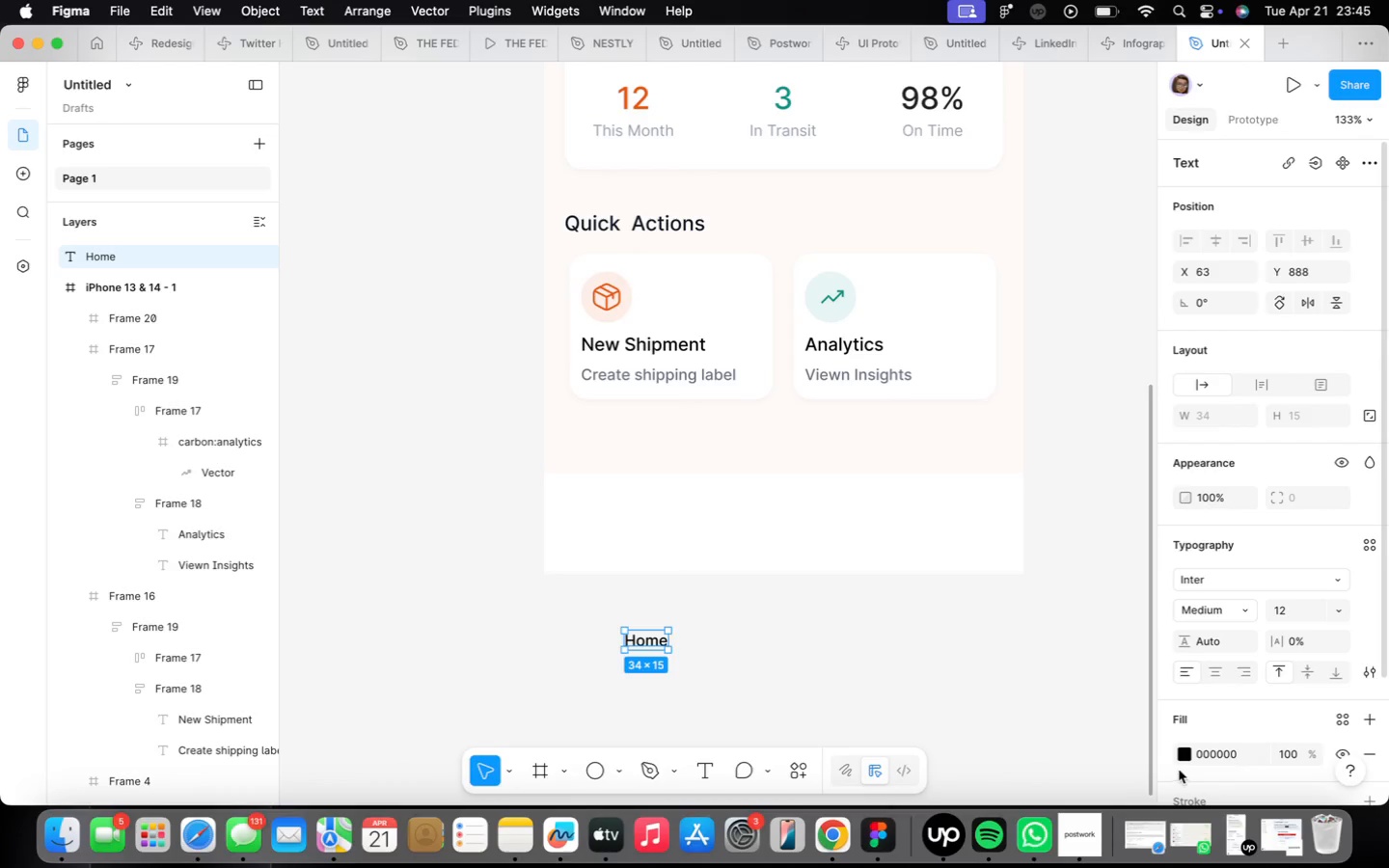 
left_click([1187, 756])
 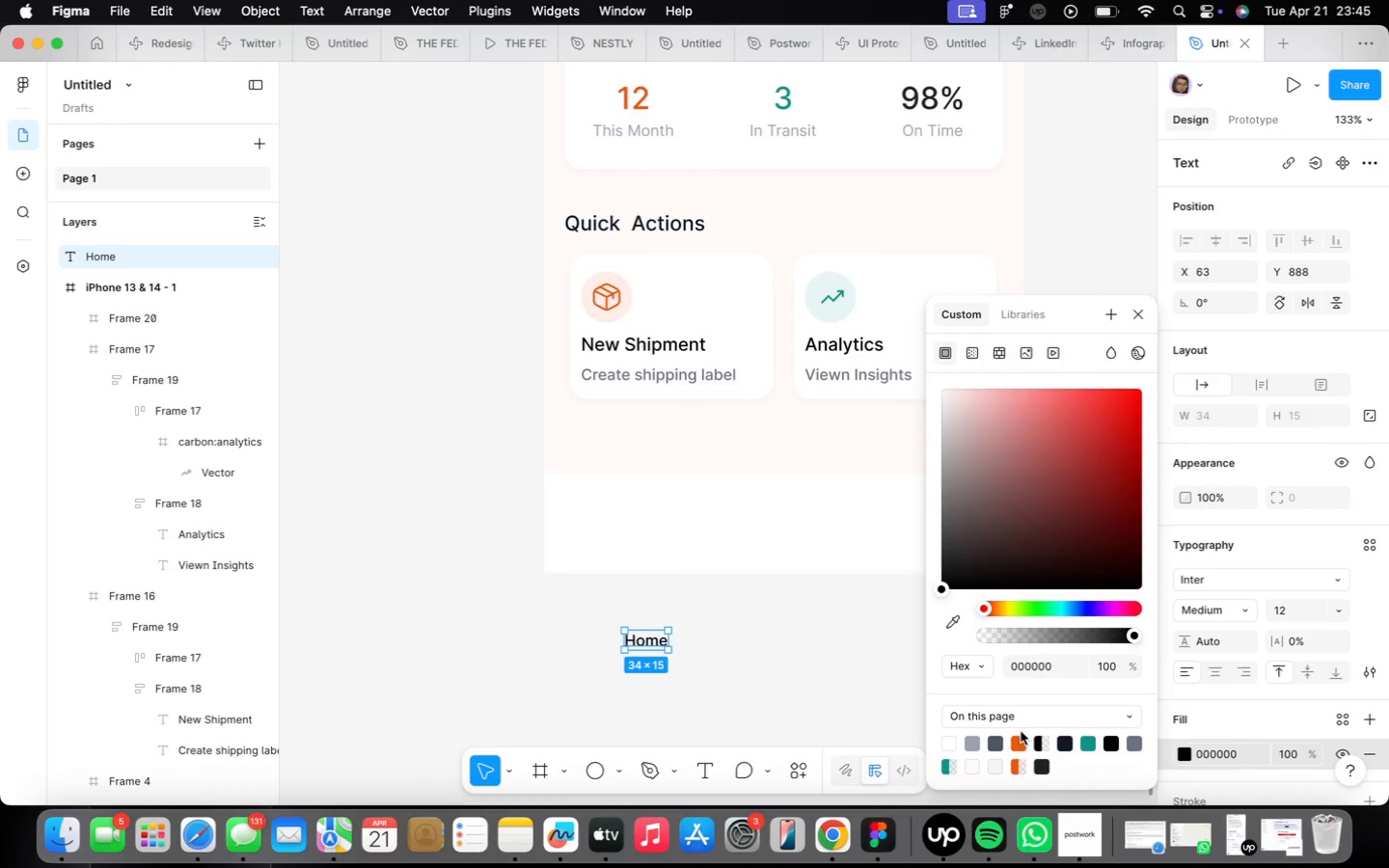 
left_click([1021, 740])
 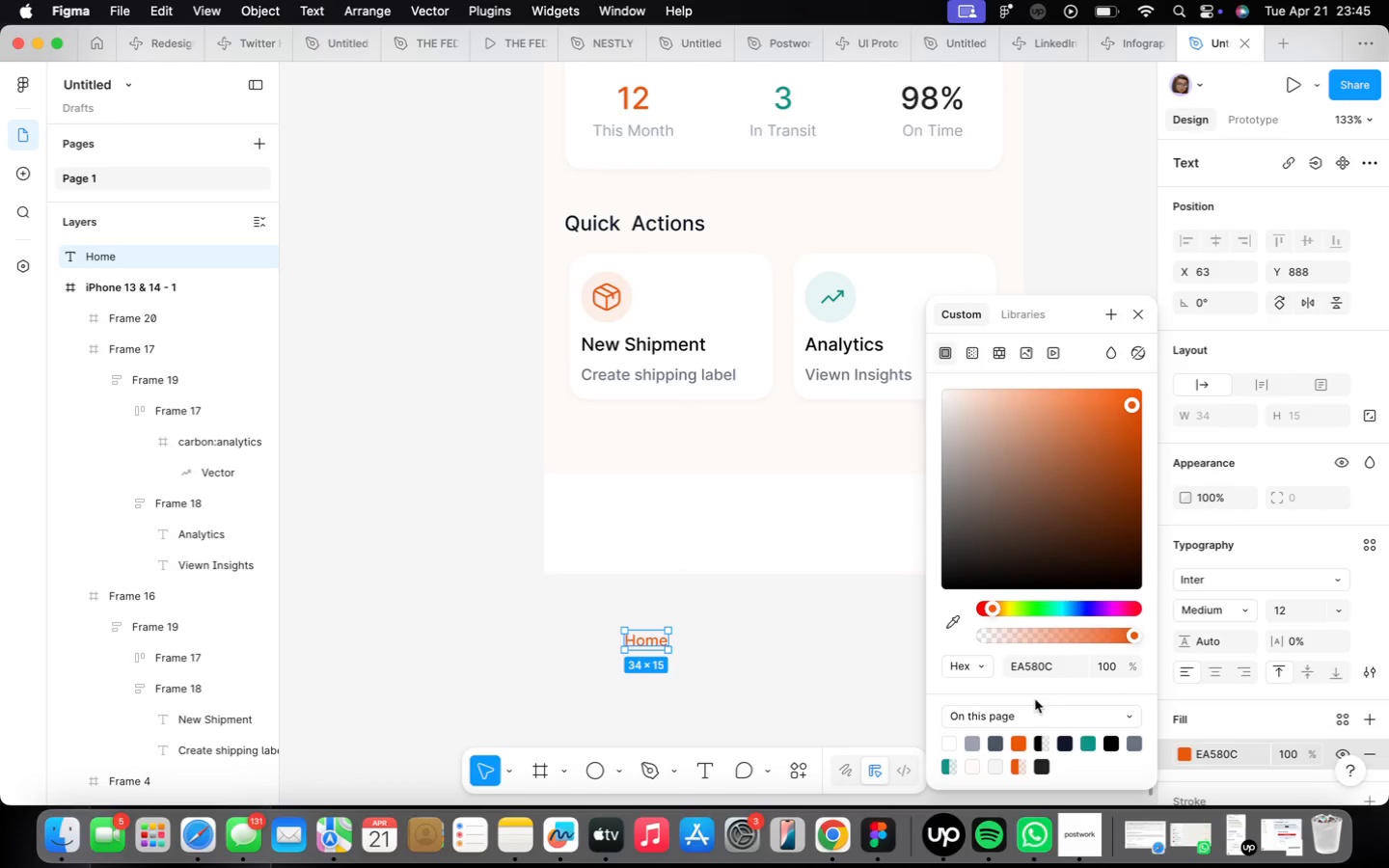 
wait(13.04)
 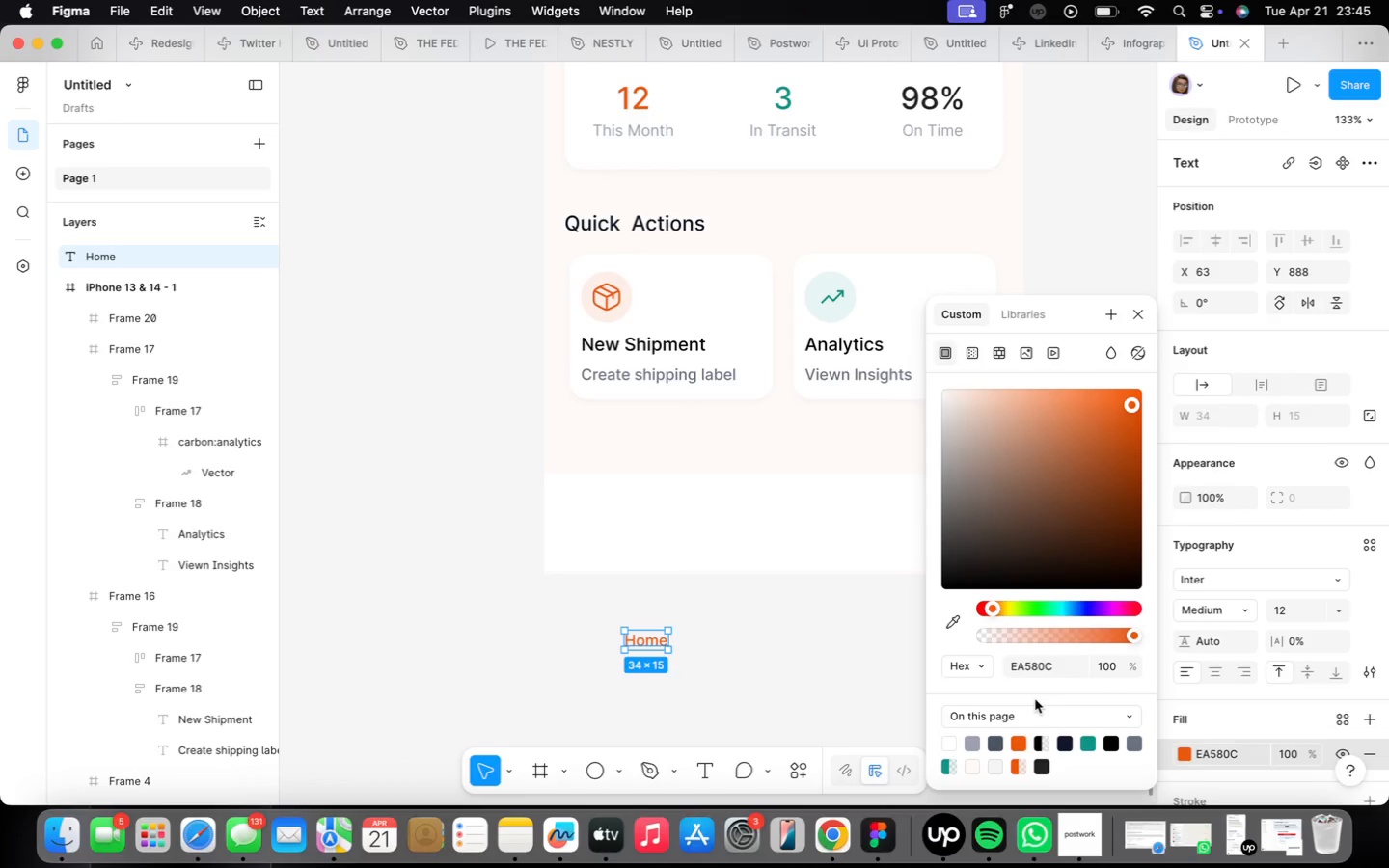 
left_click([1139, 323])
 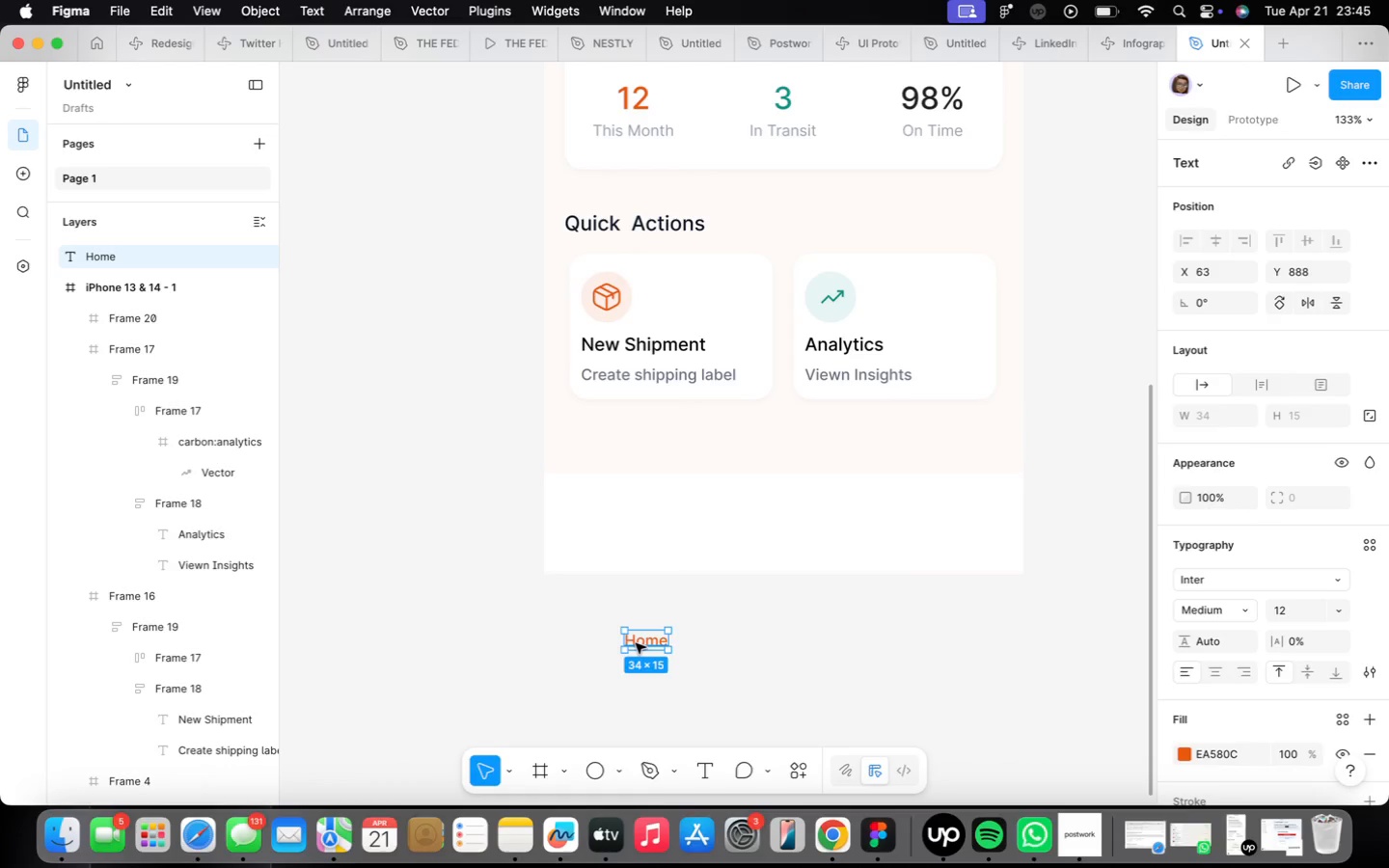 
left_click_drag(start_coordinate=[637, 643], to_coordinate=[593, 548])
 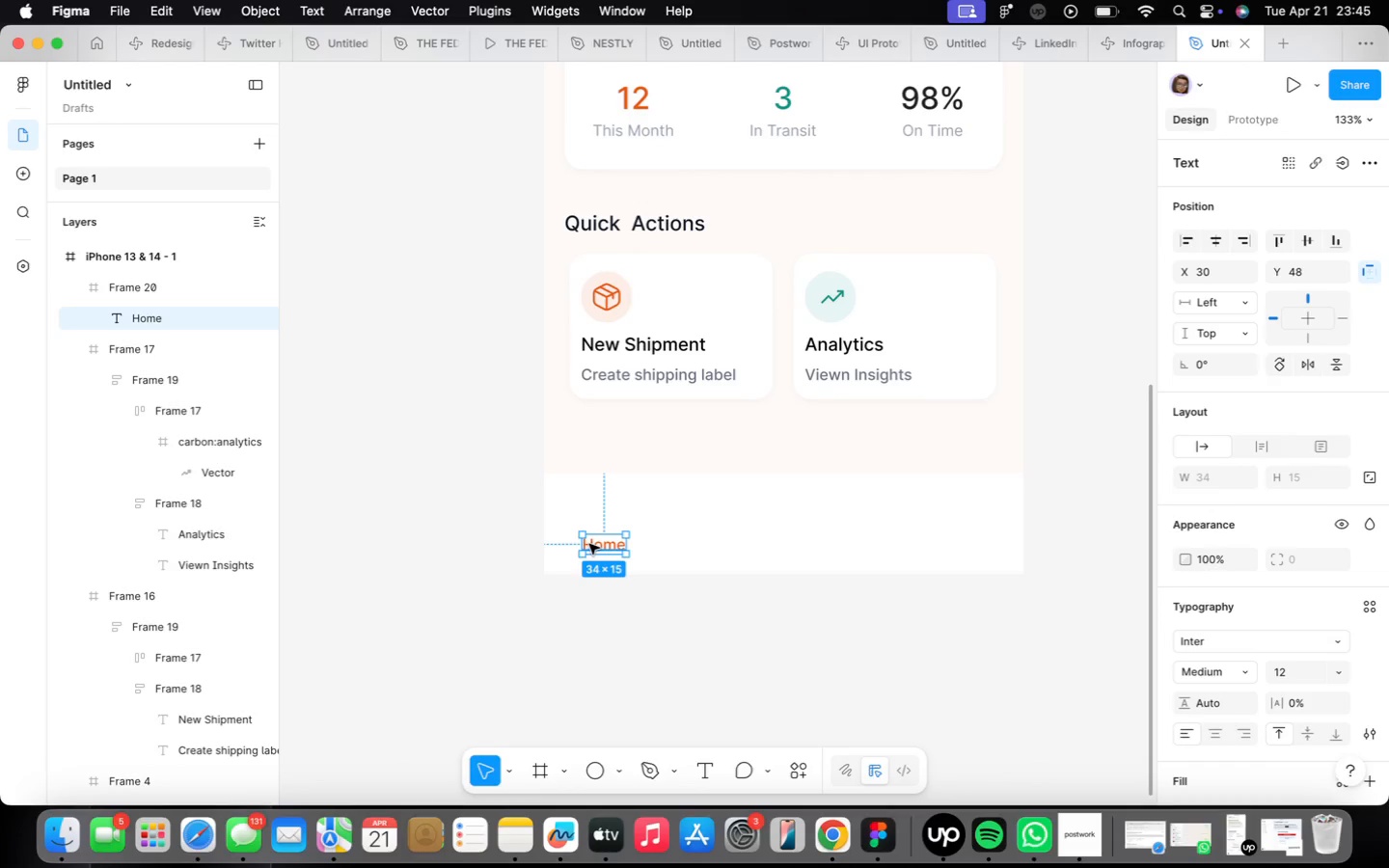 
left_click([605, 607])
 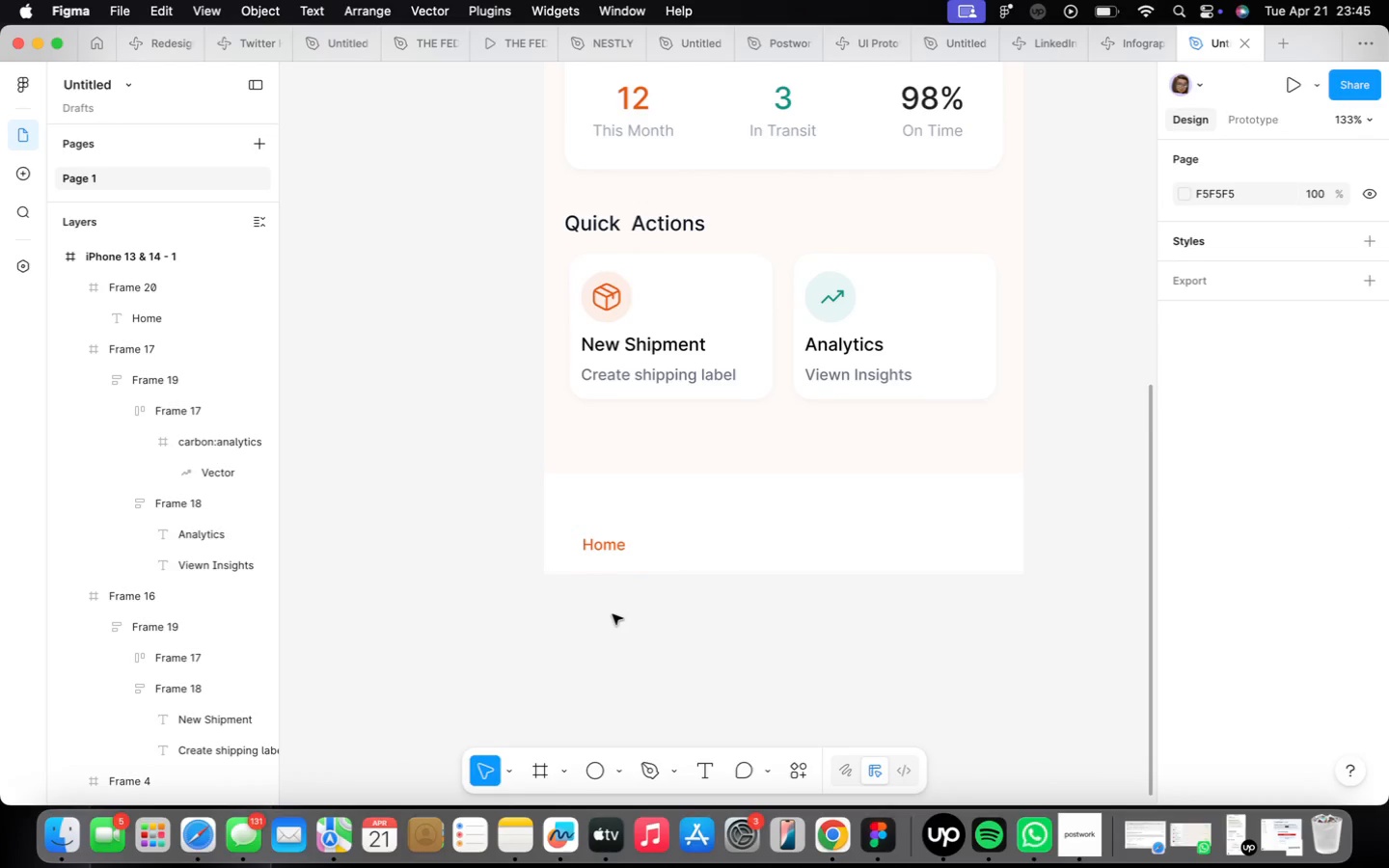 
right_click([613, 614])
 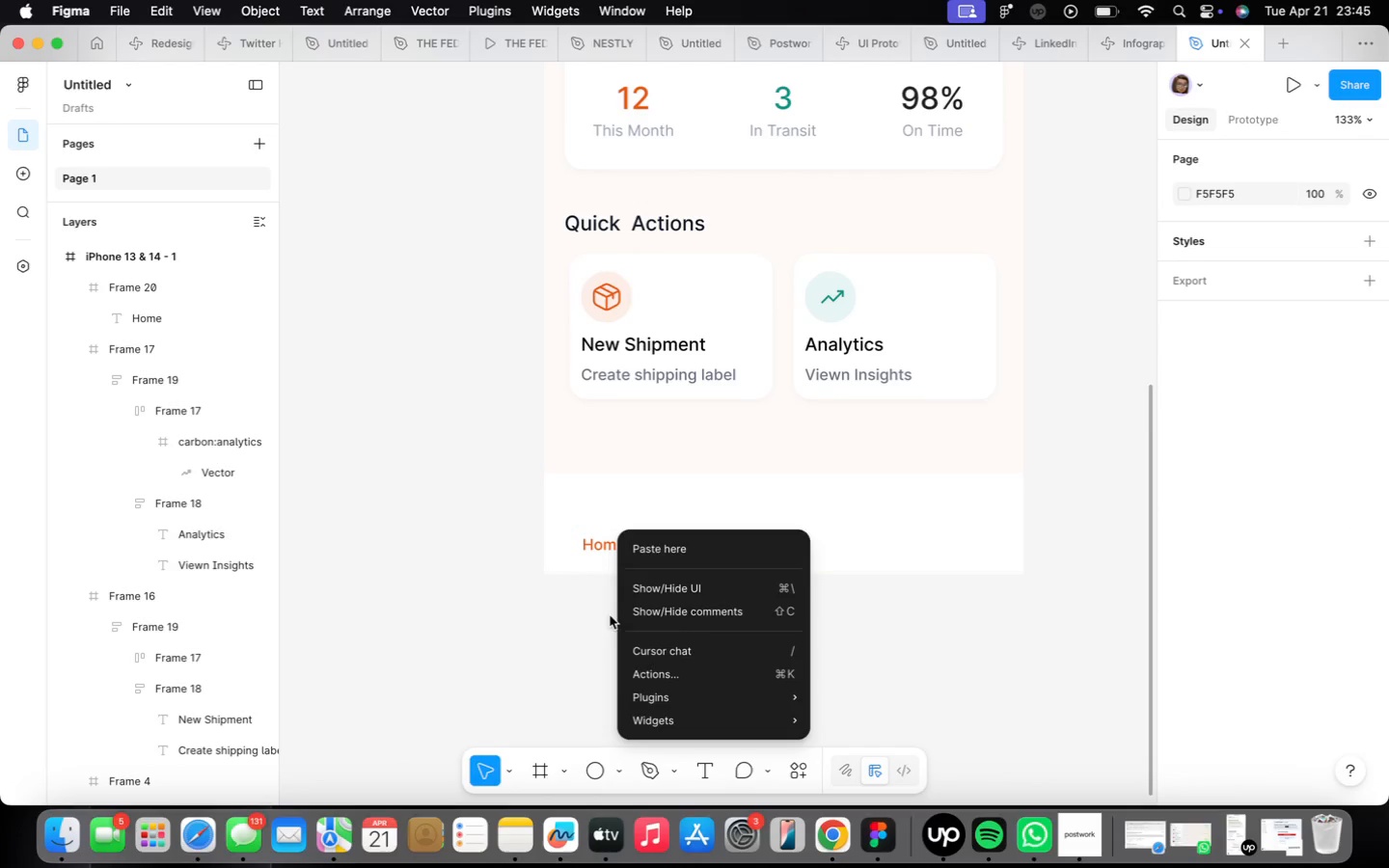 
mouse_move([670, 692])
 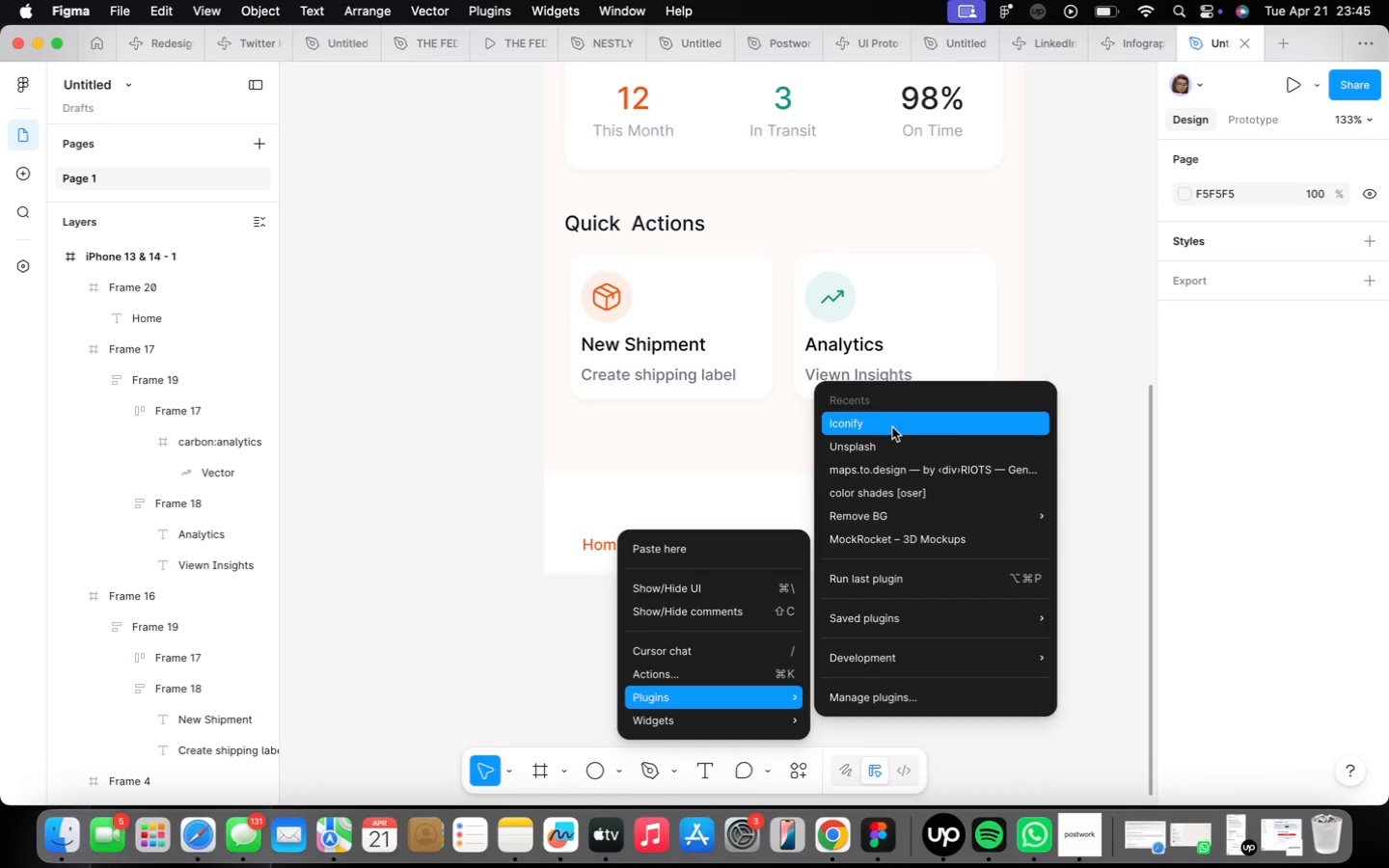 
left_click([892, 427])
 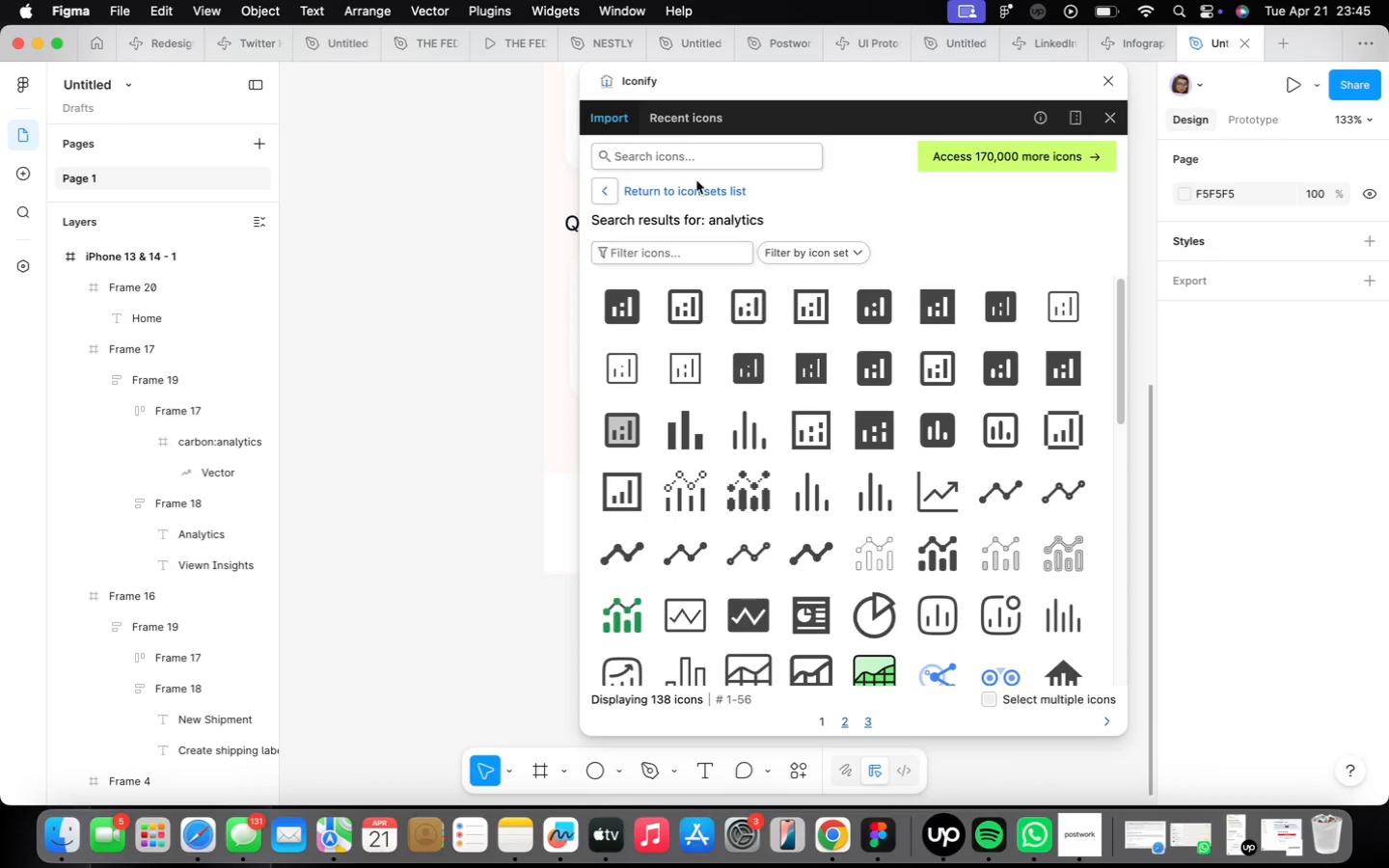 
double_click([694, 153])
 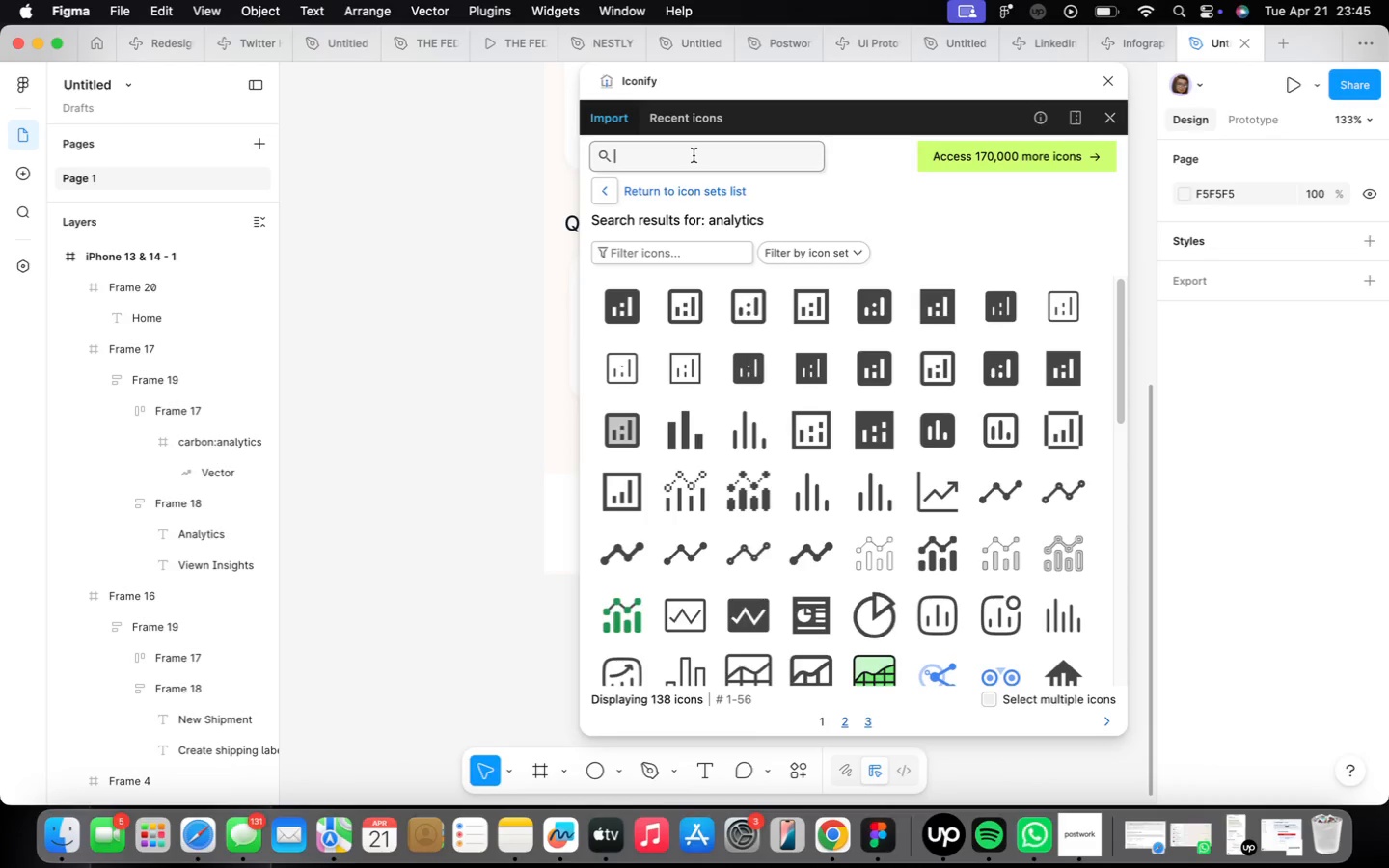 
type(home)
 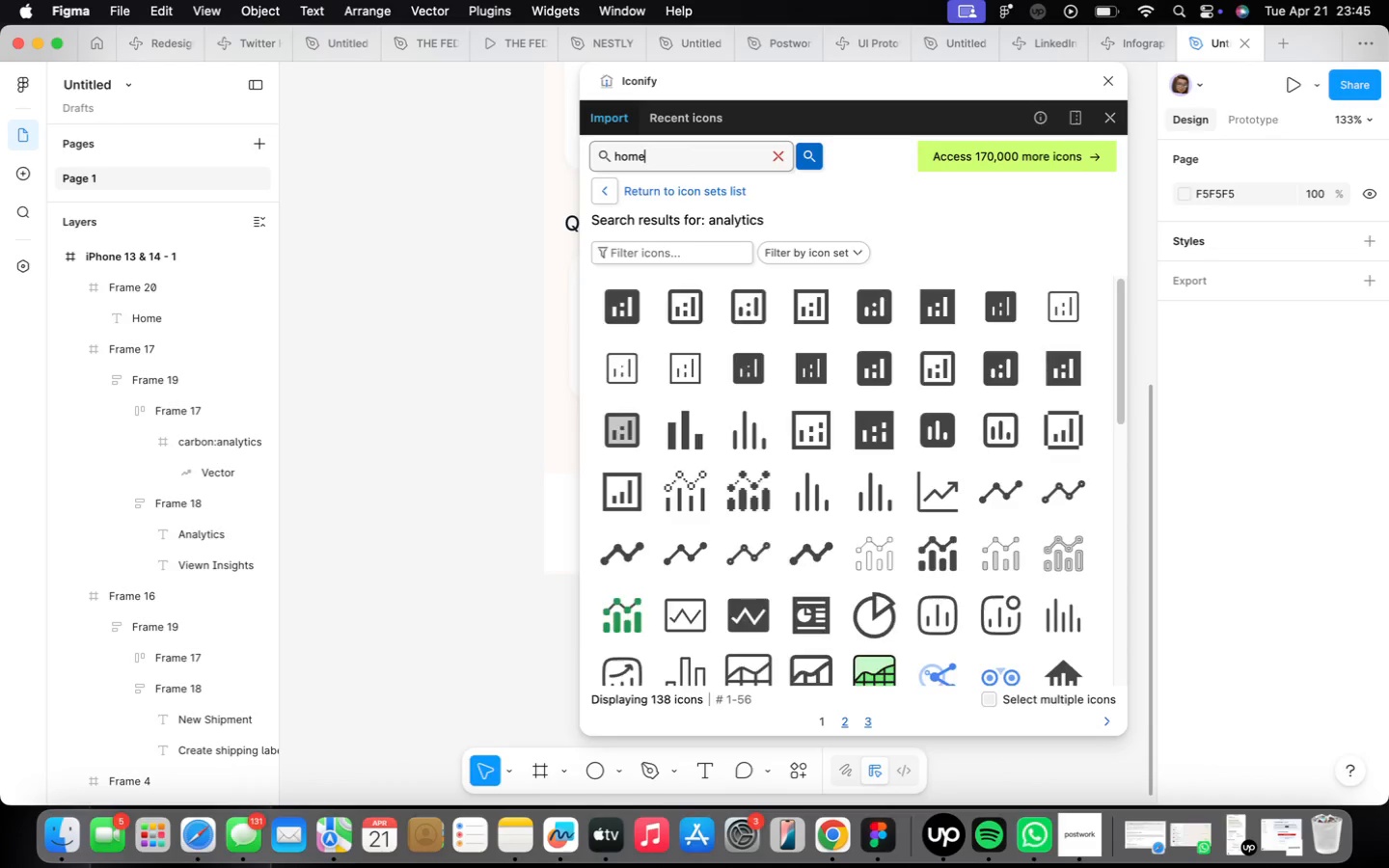 
key(Enter)
 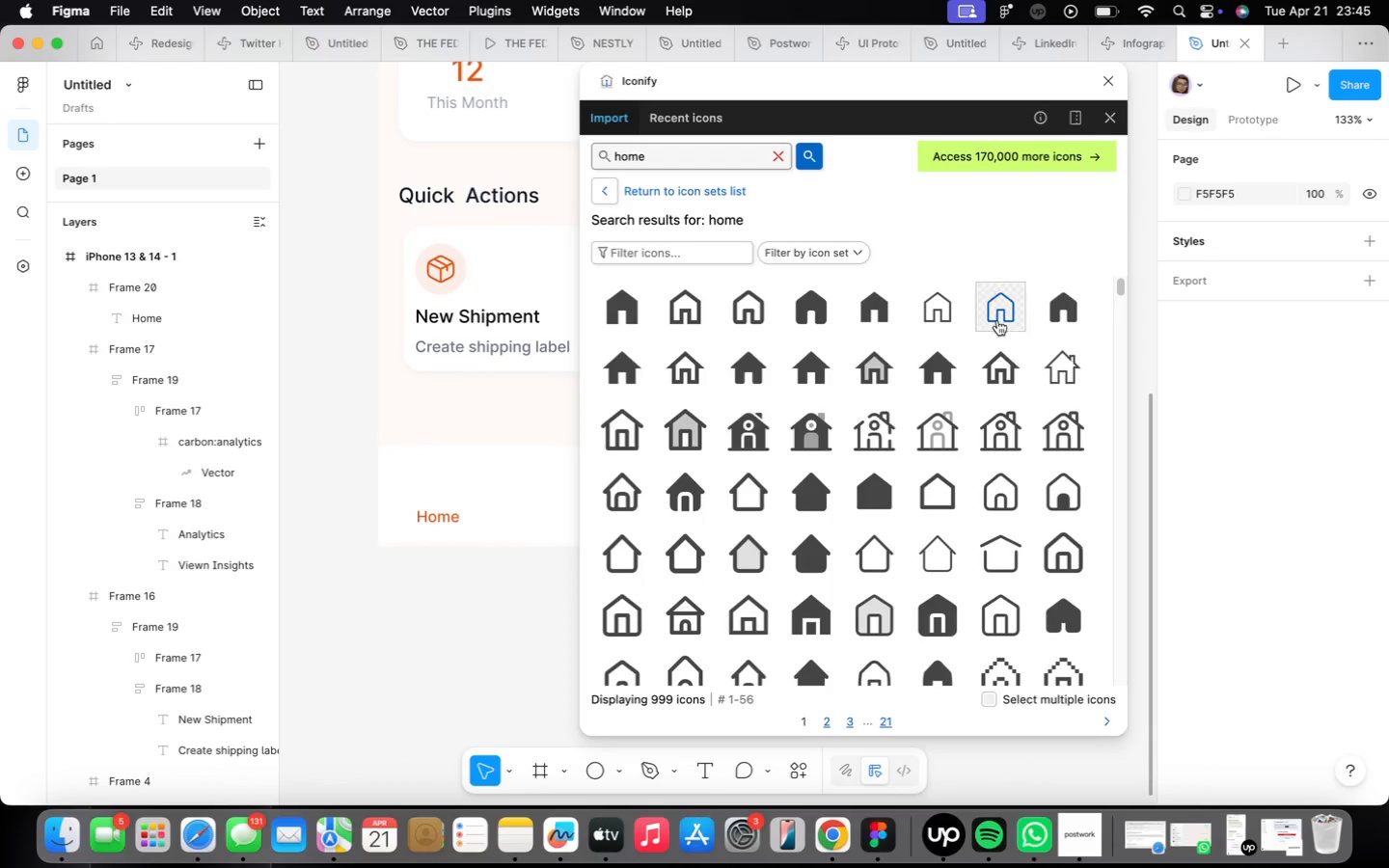 
wait(6.72)
 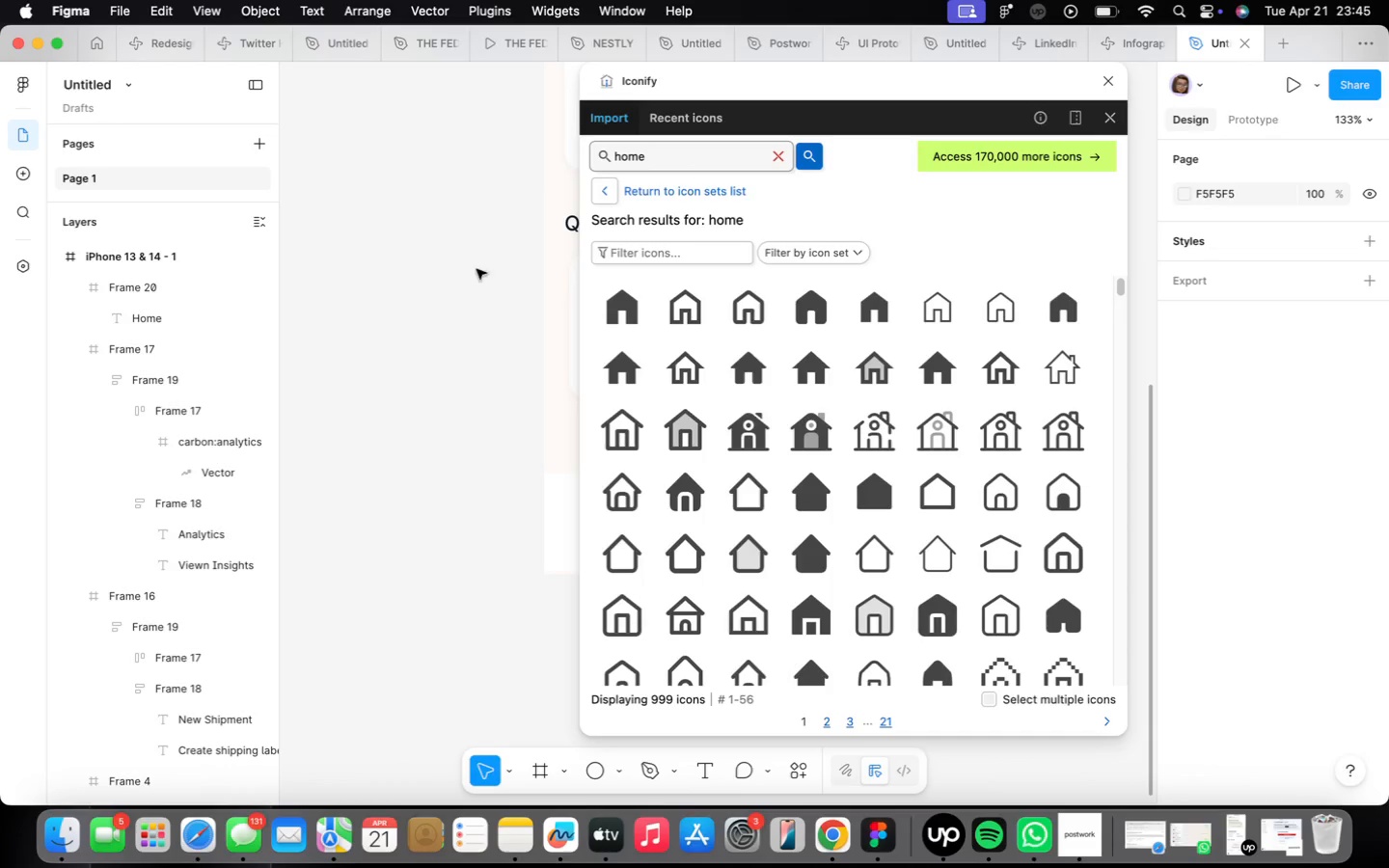 
left_click([686, 374])
 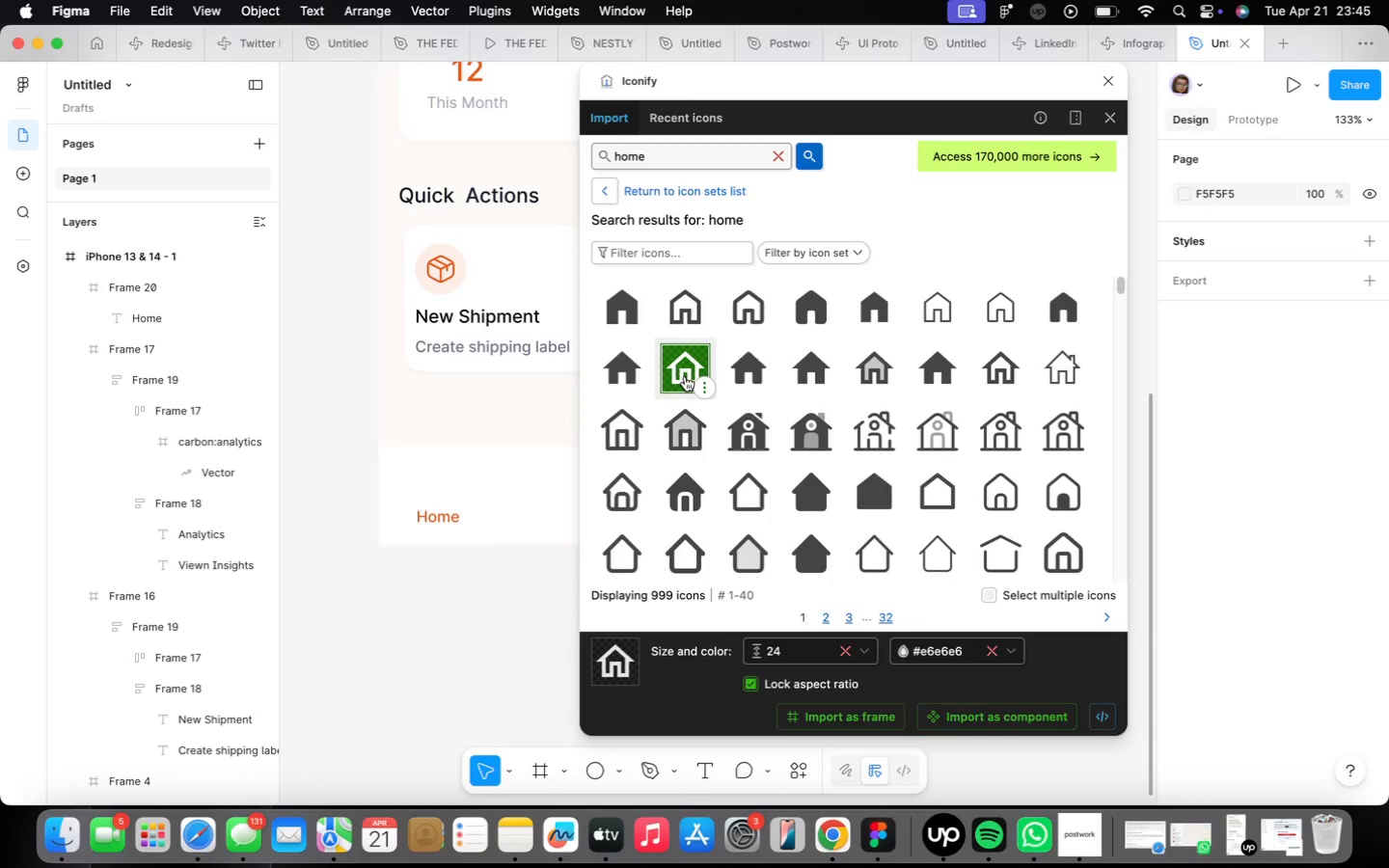 
mouse_move([851, 531])
 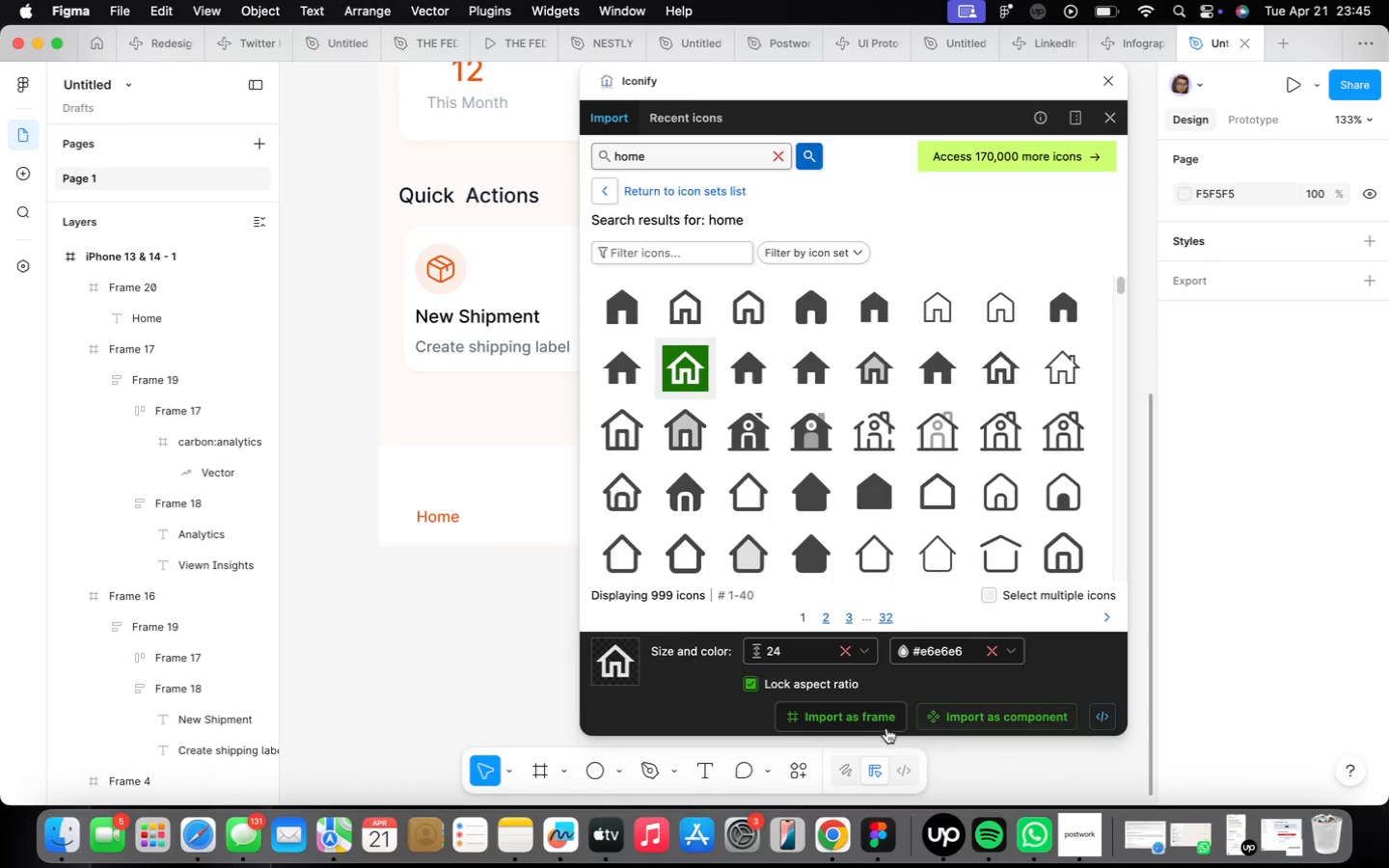 
left_click([871, 717])
 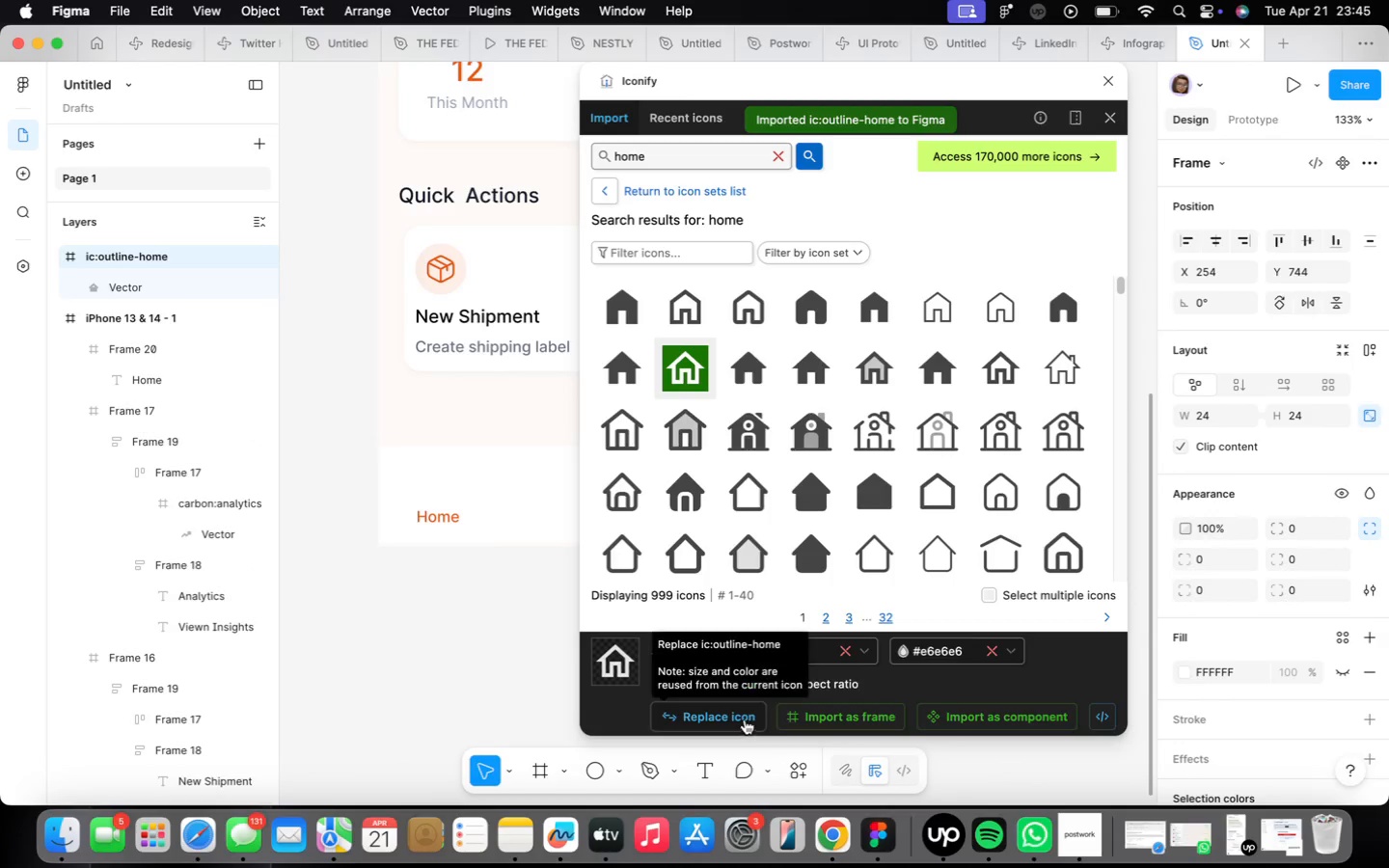 
scroll: coordinate [493, 553], scroll_direction: down, amount: 19.0
 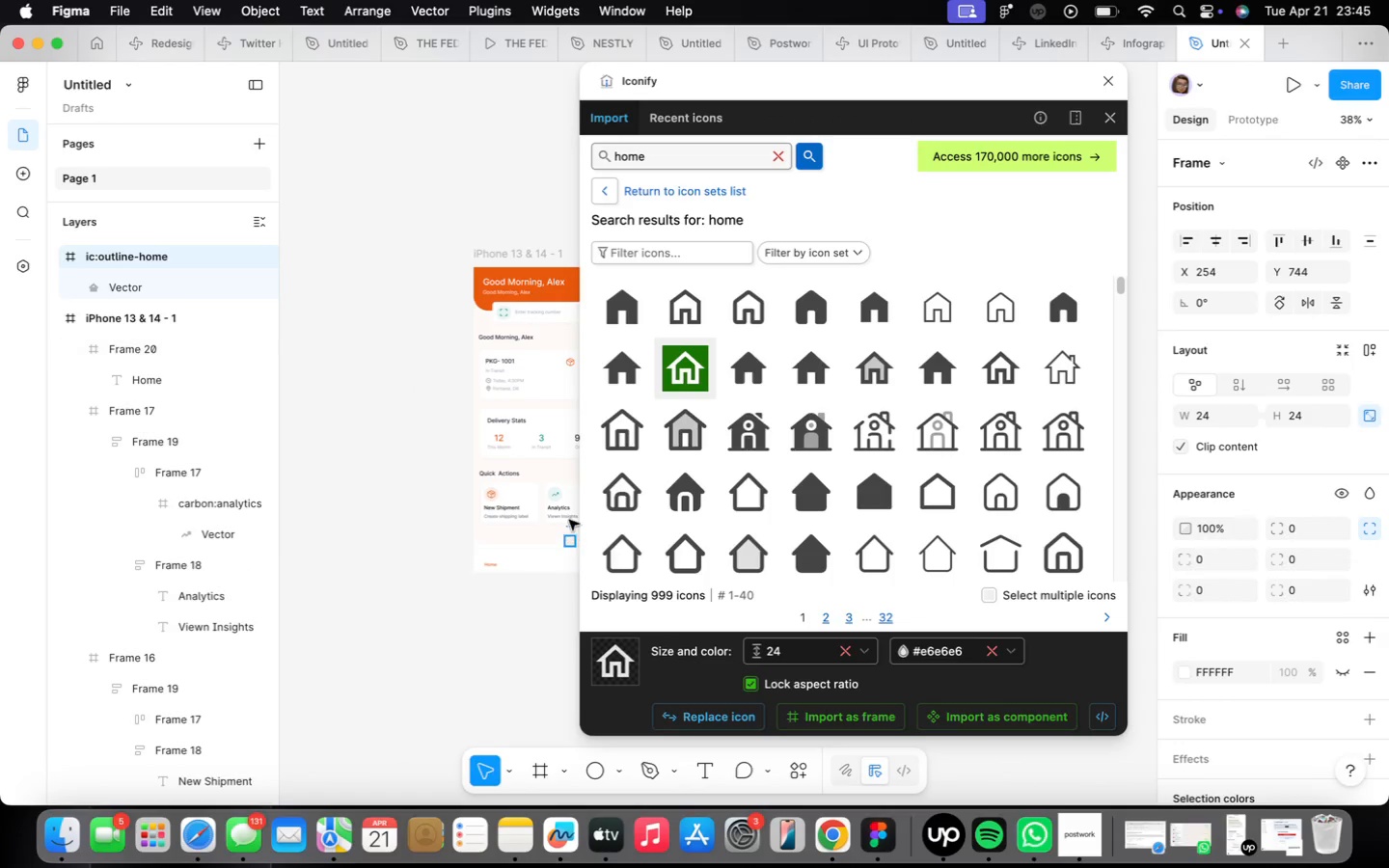 
scroll: coordinate [542, 542], scroll_direction: up, amount: 12.0
 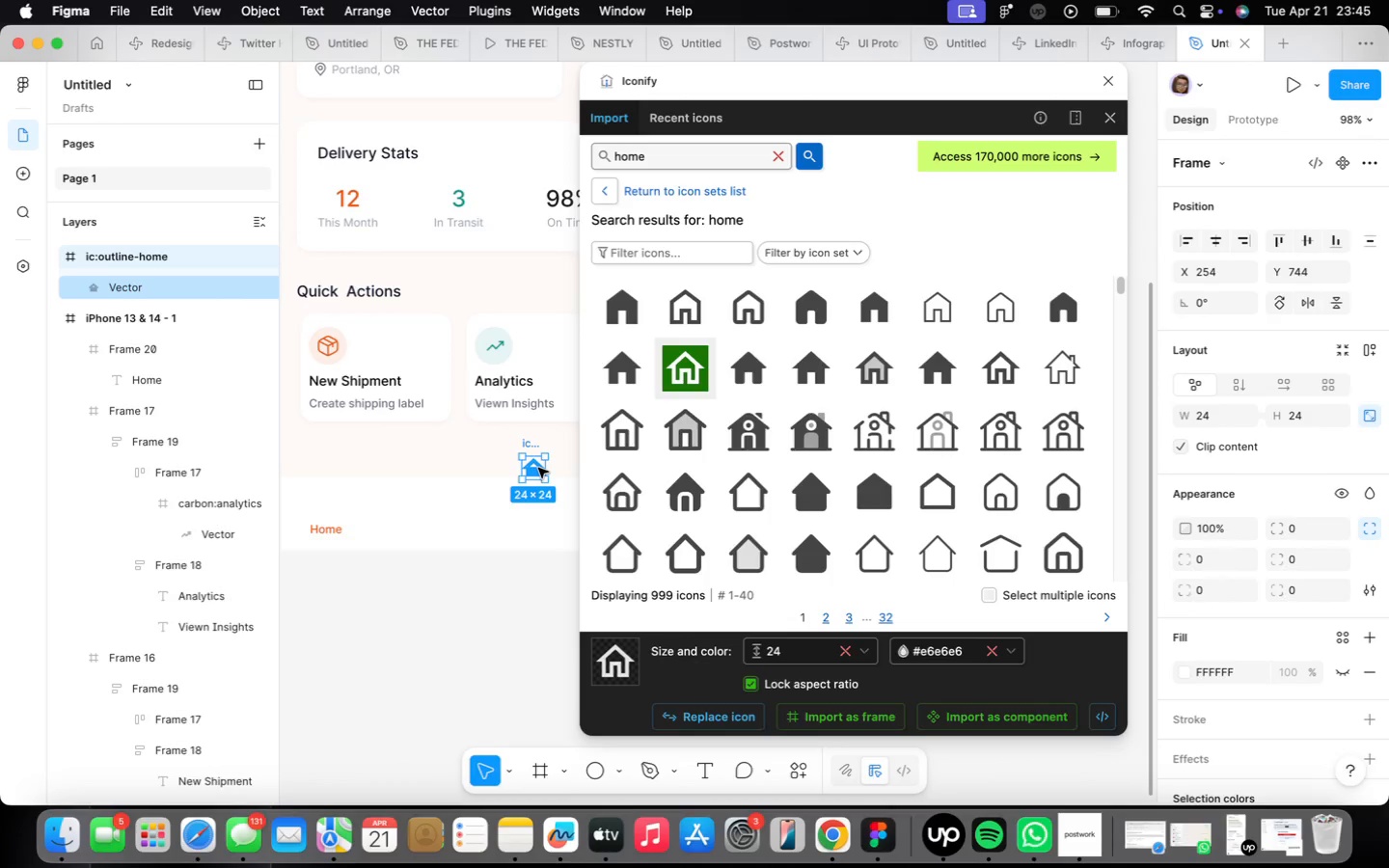 
left_click_drag(start_coordinate=[537, 466], to_coordinate=[374, 508])
 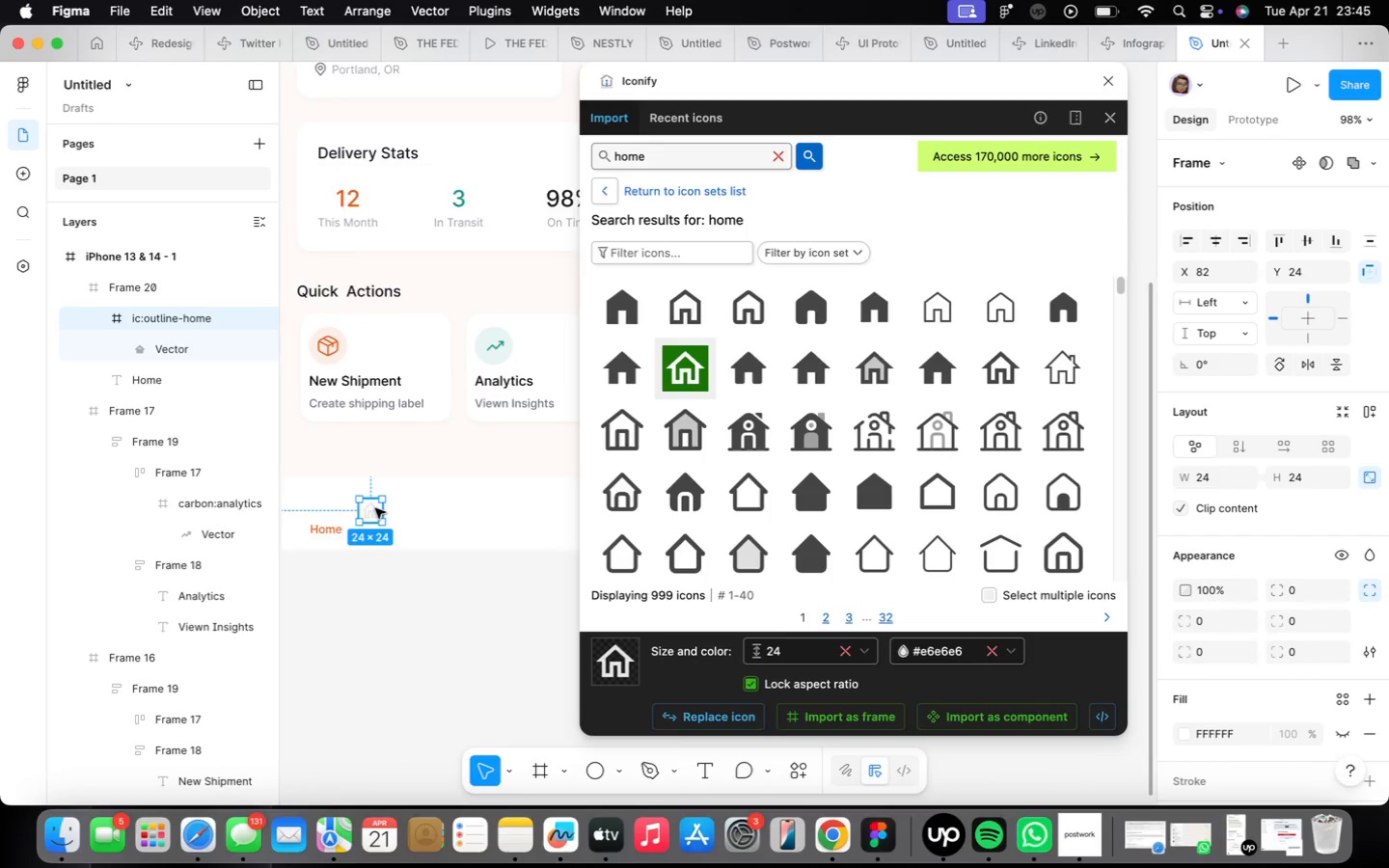 
scroll: coordinate [376, 511], scroll_direction: up, amount: 5.0
 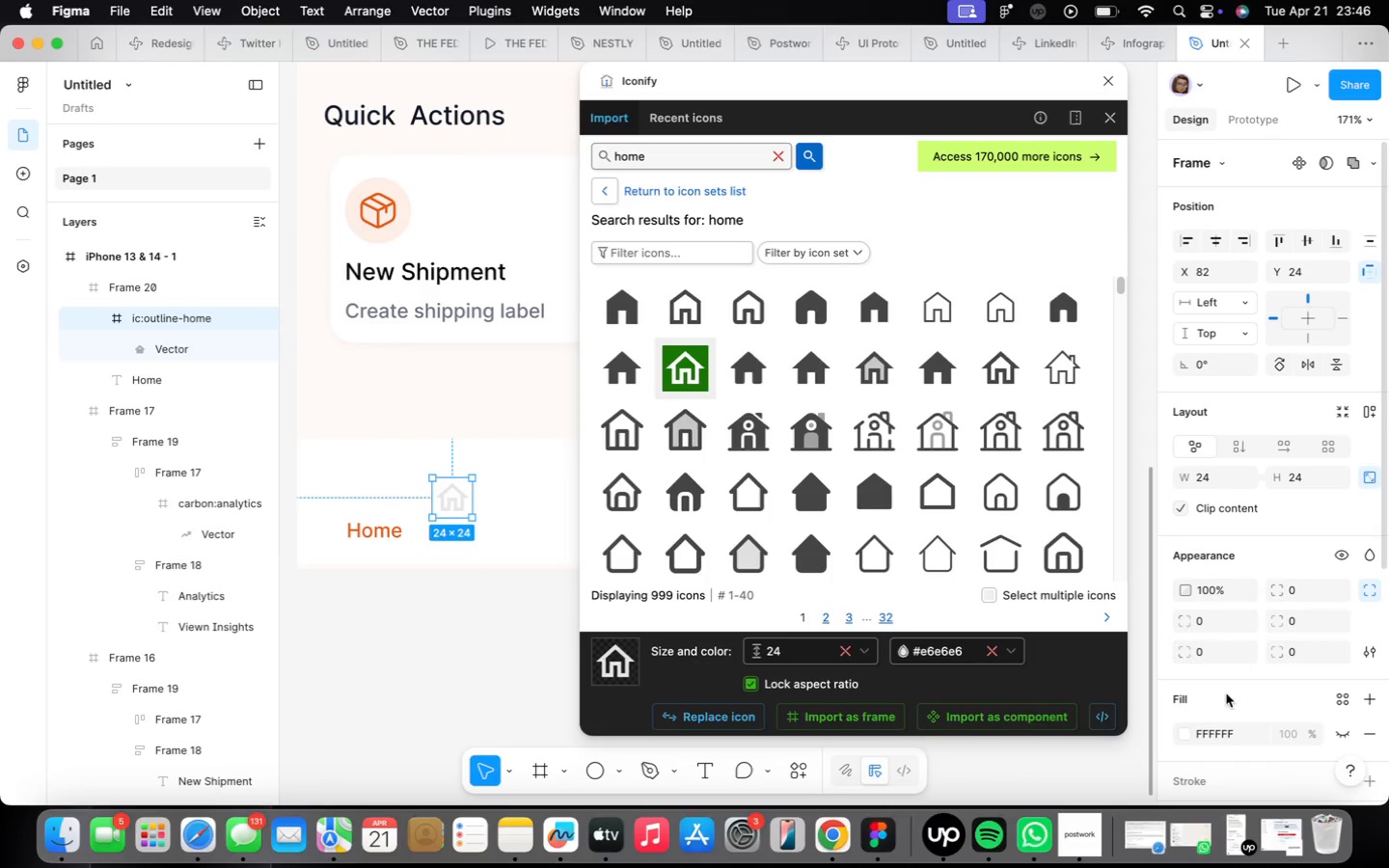 
scroll: coordinate [1255, 527], scroll_direction: down, amount: 54.0
 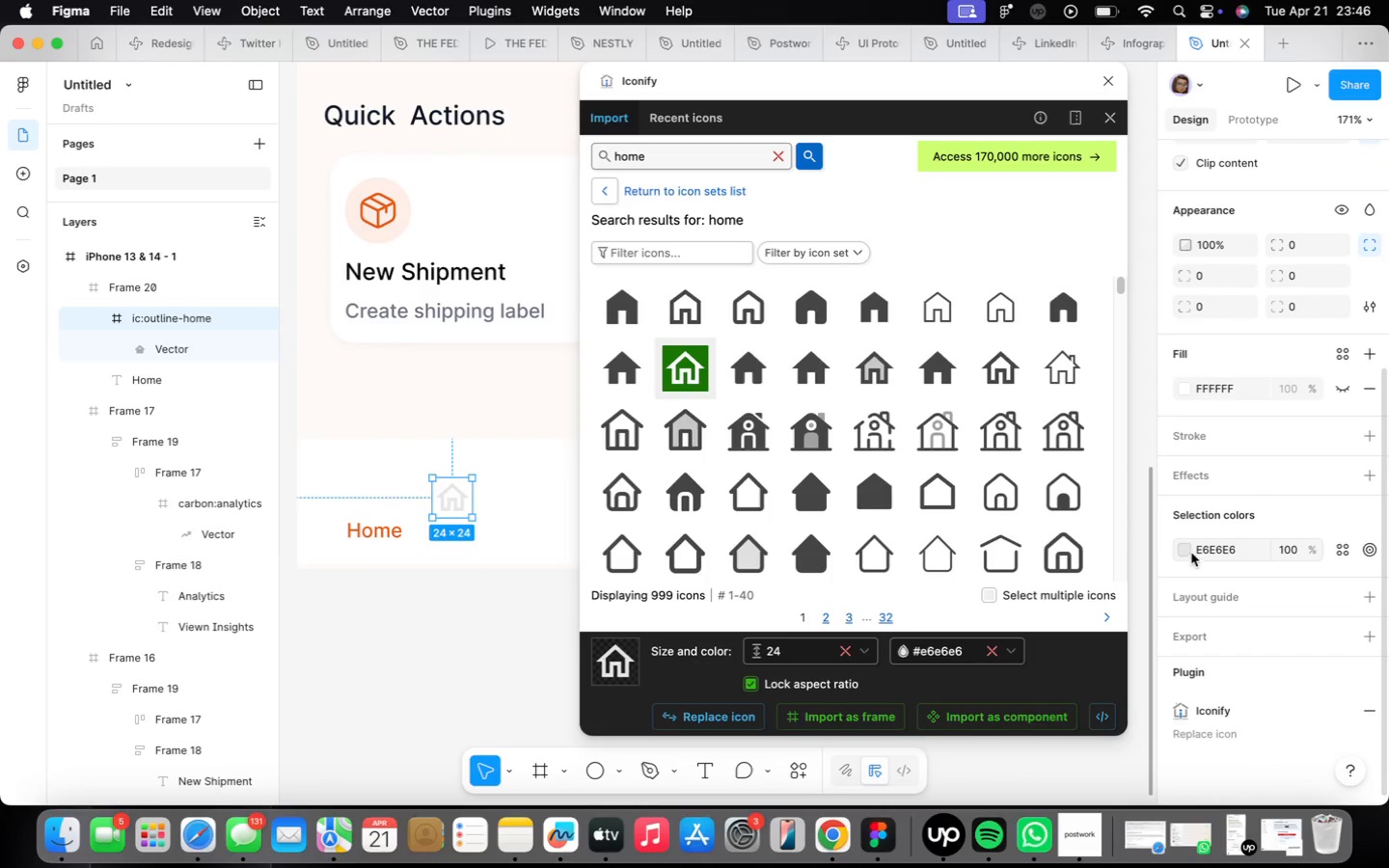 
left_click([1188, 552])
 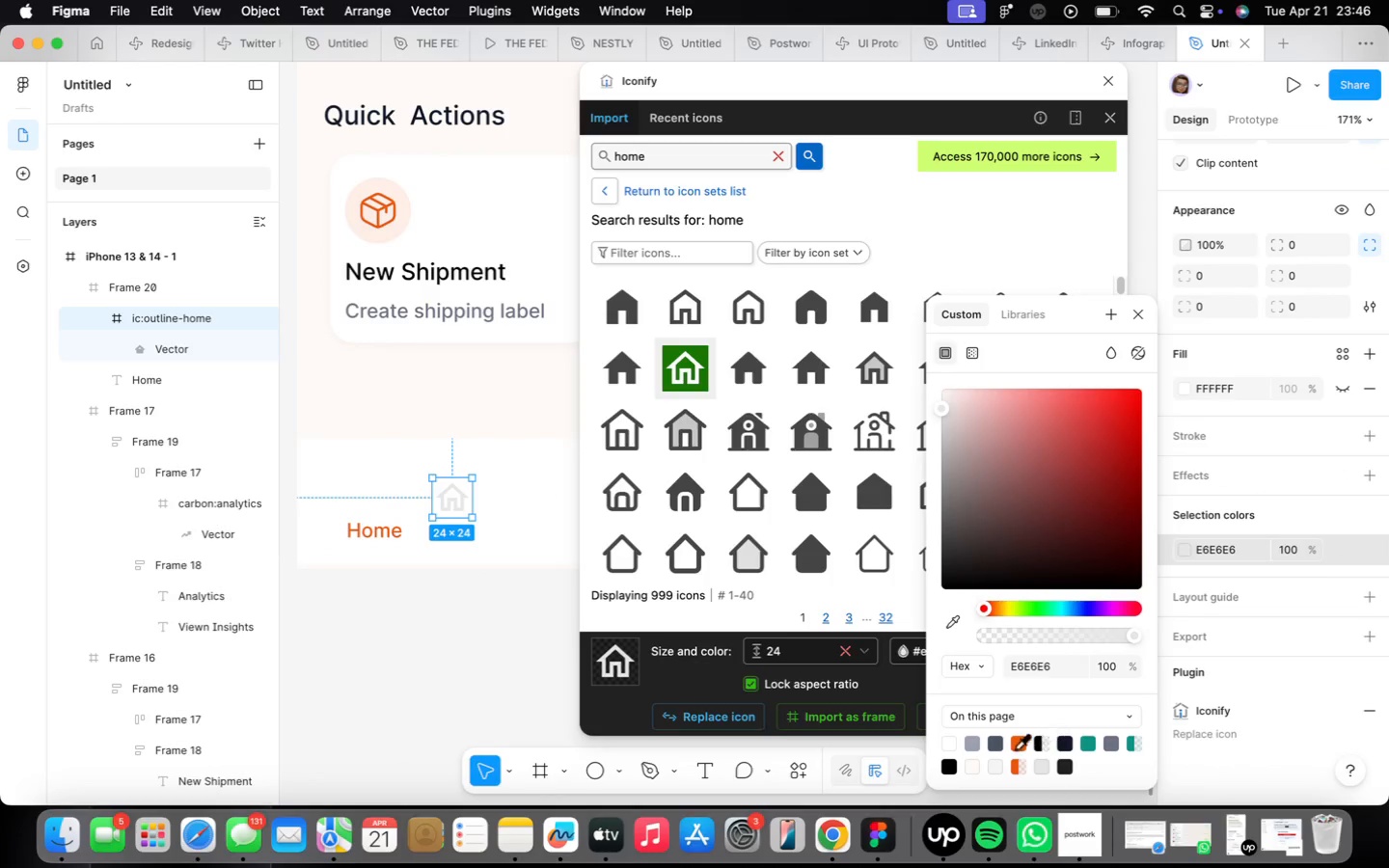 
left_click([1018, 746])
 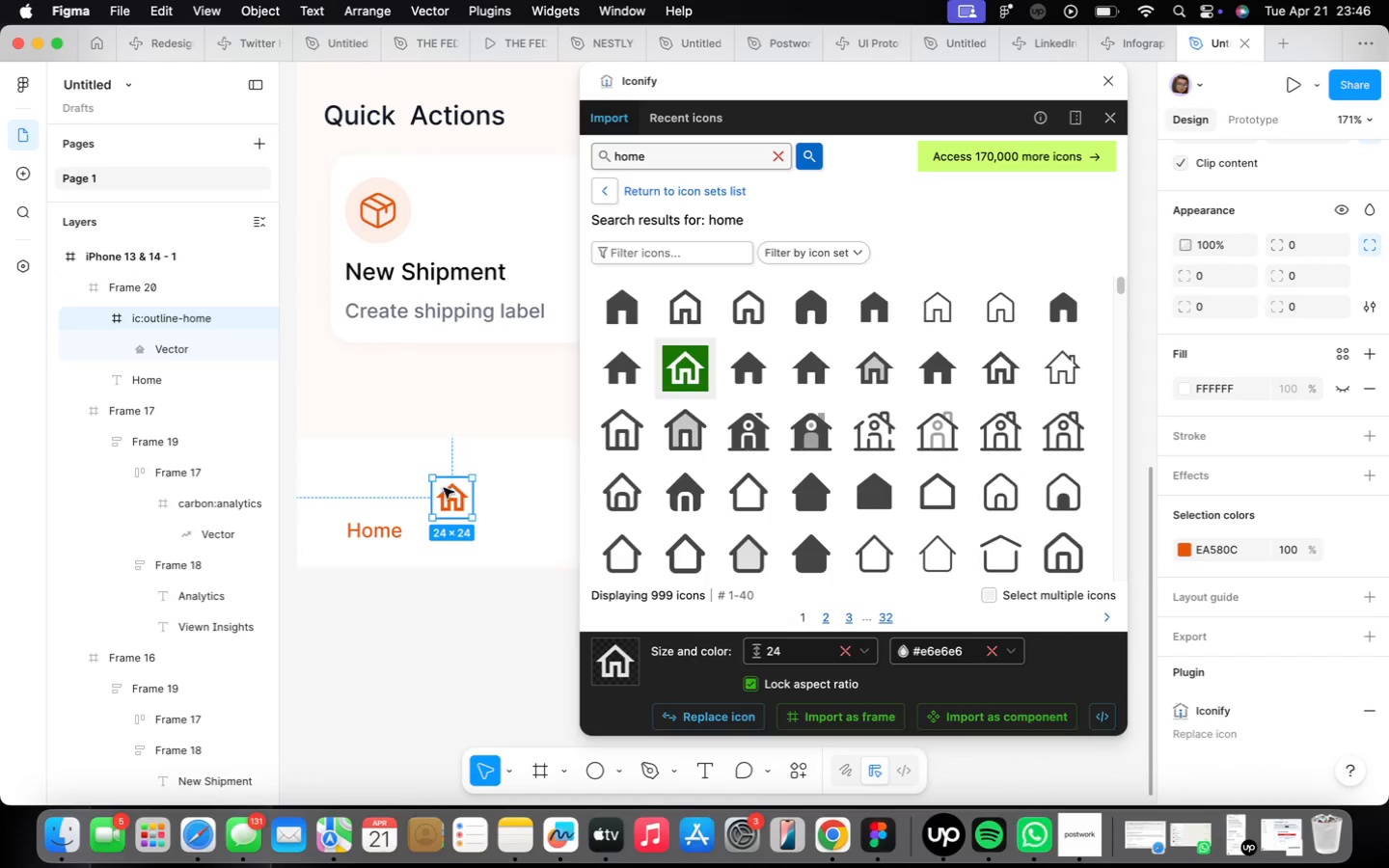 
left_click_drag(start_coordinate=[449, 500], to_coordinate=[372, 490])
 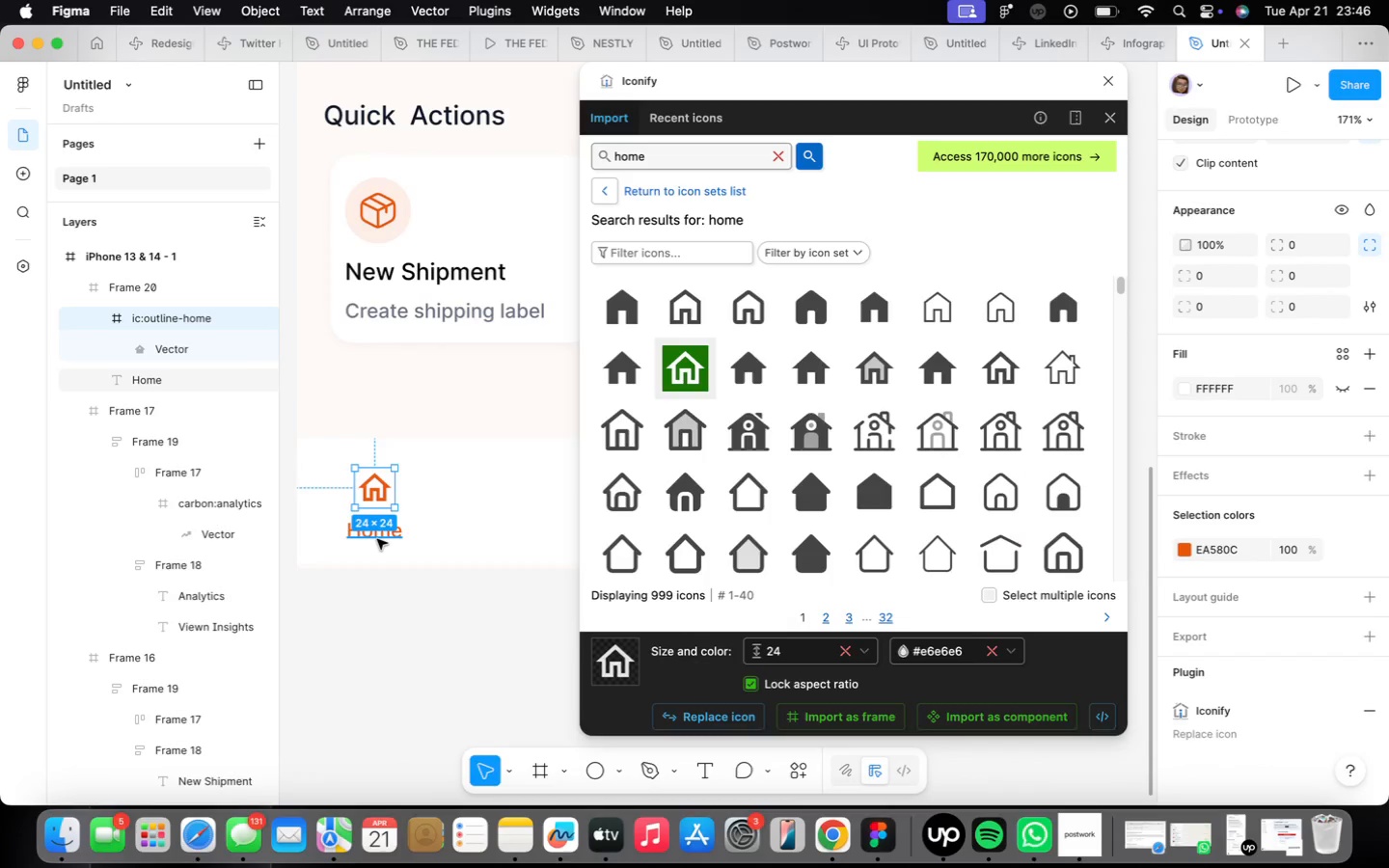 
hold_key(key=ShiftLeft, duration=0.3)
left_click([377, 539])
 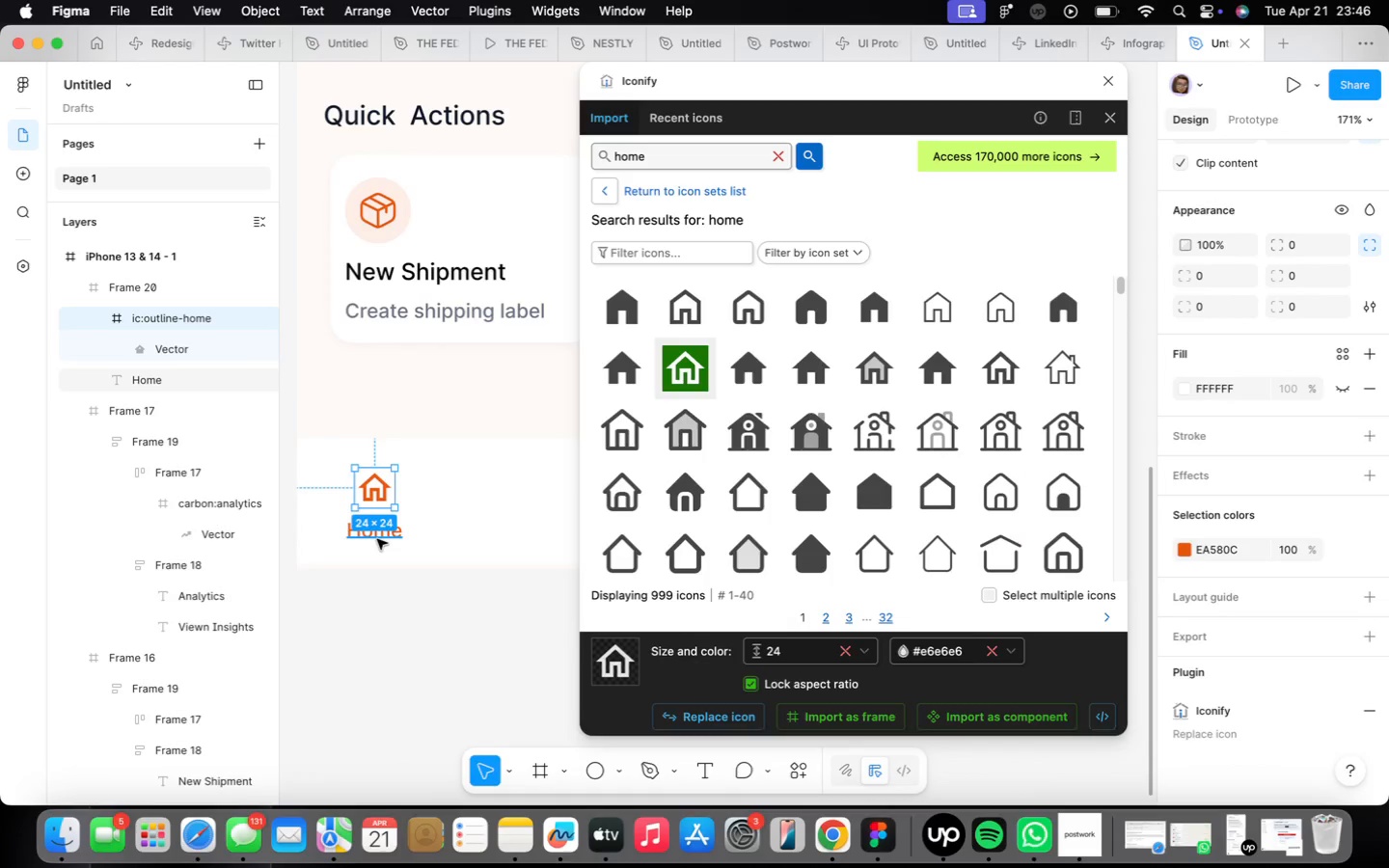 
key(Shift+ShiftLeft)
 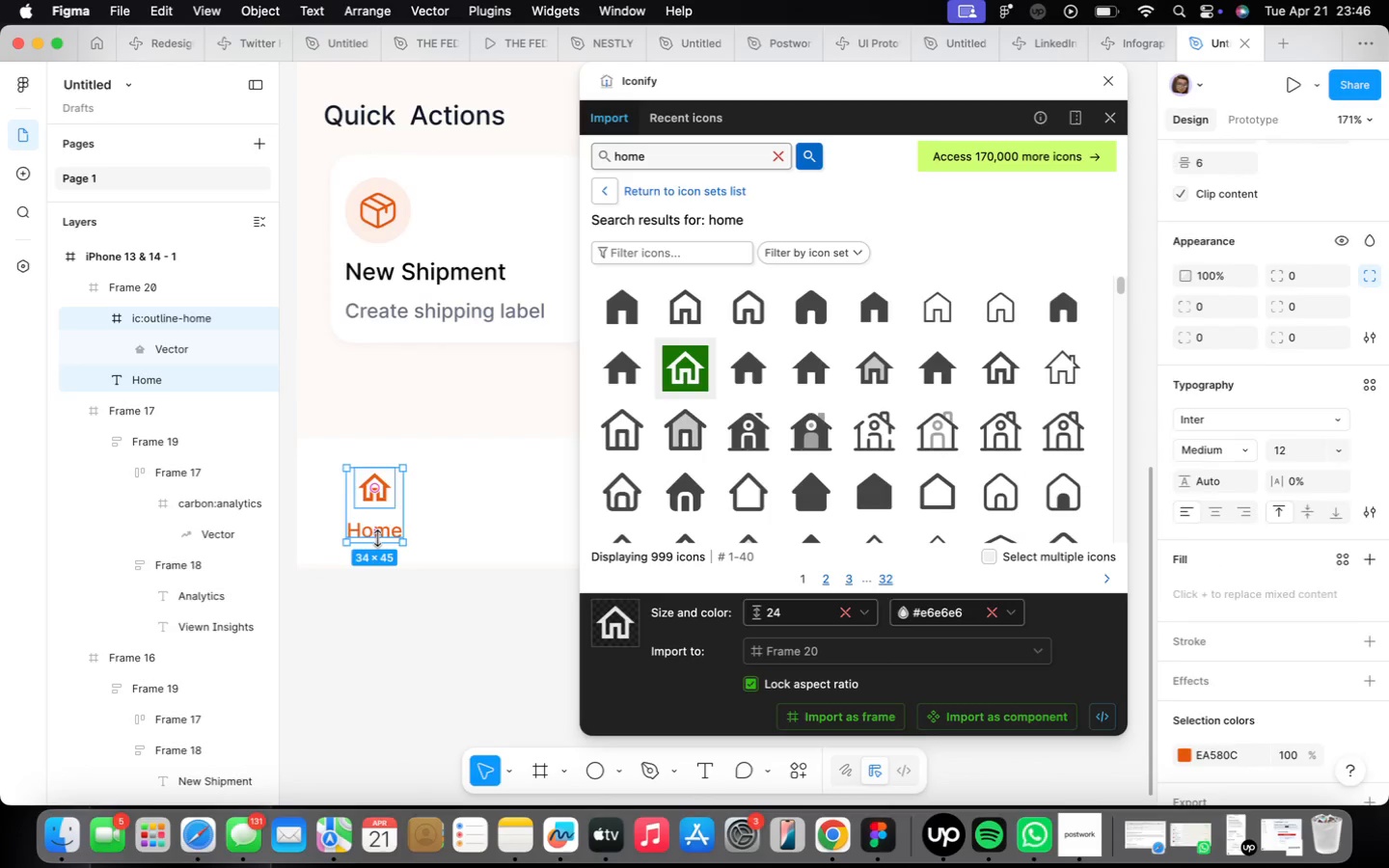 
key(Shift+A)
 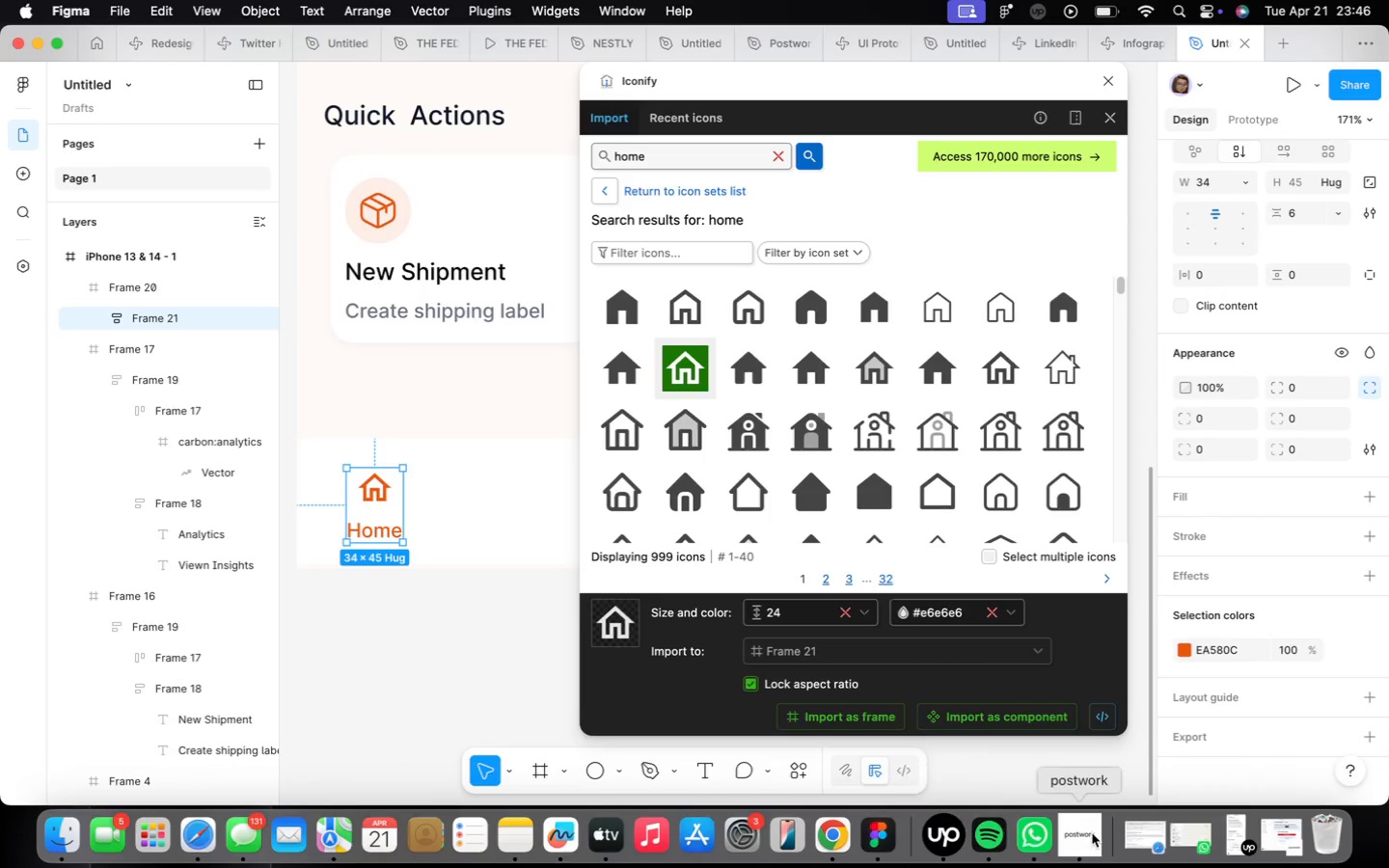 
left_click([1077, 844])